 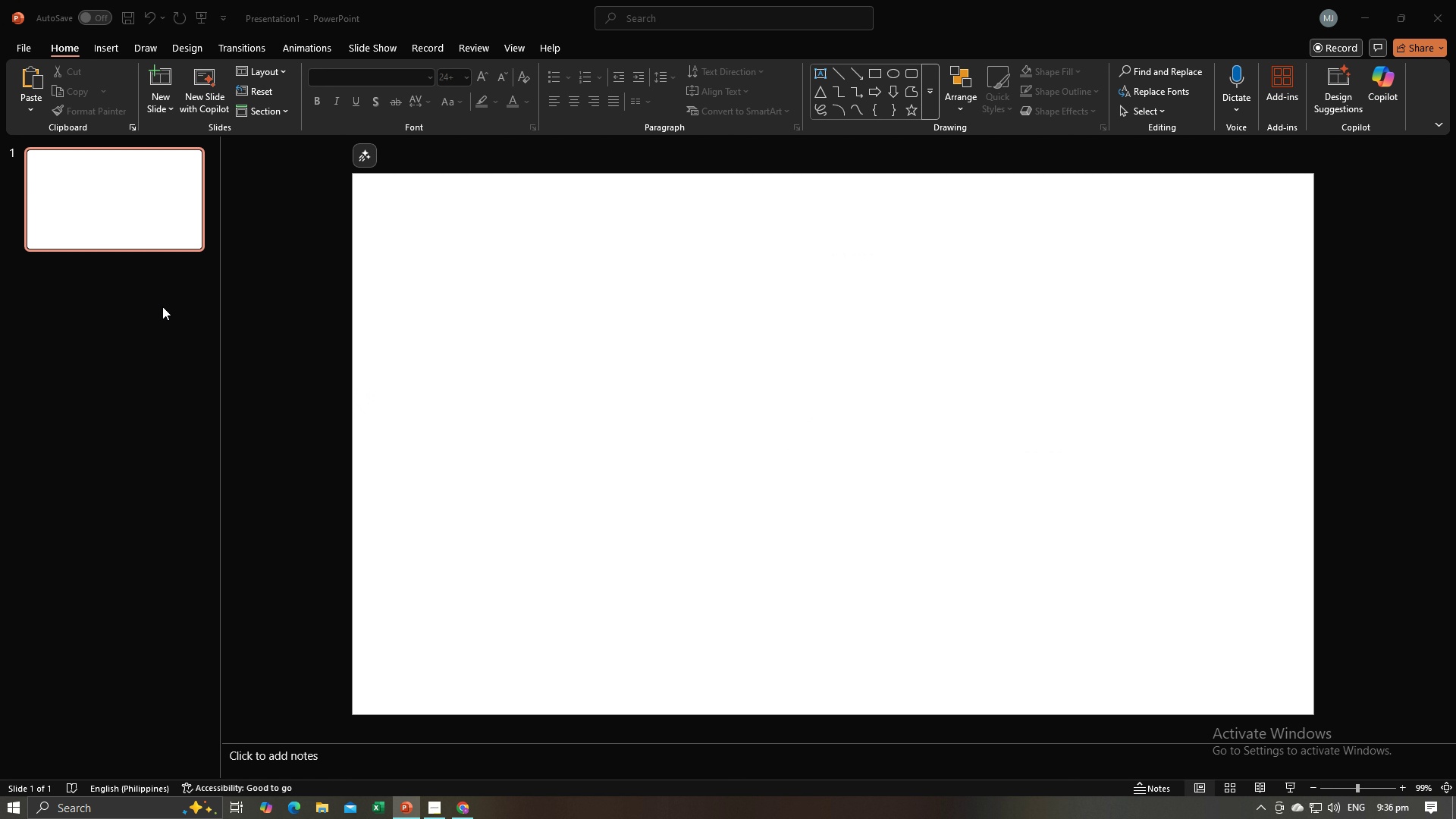 
key(Alt+Tab)
 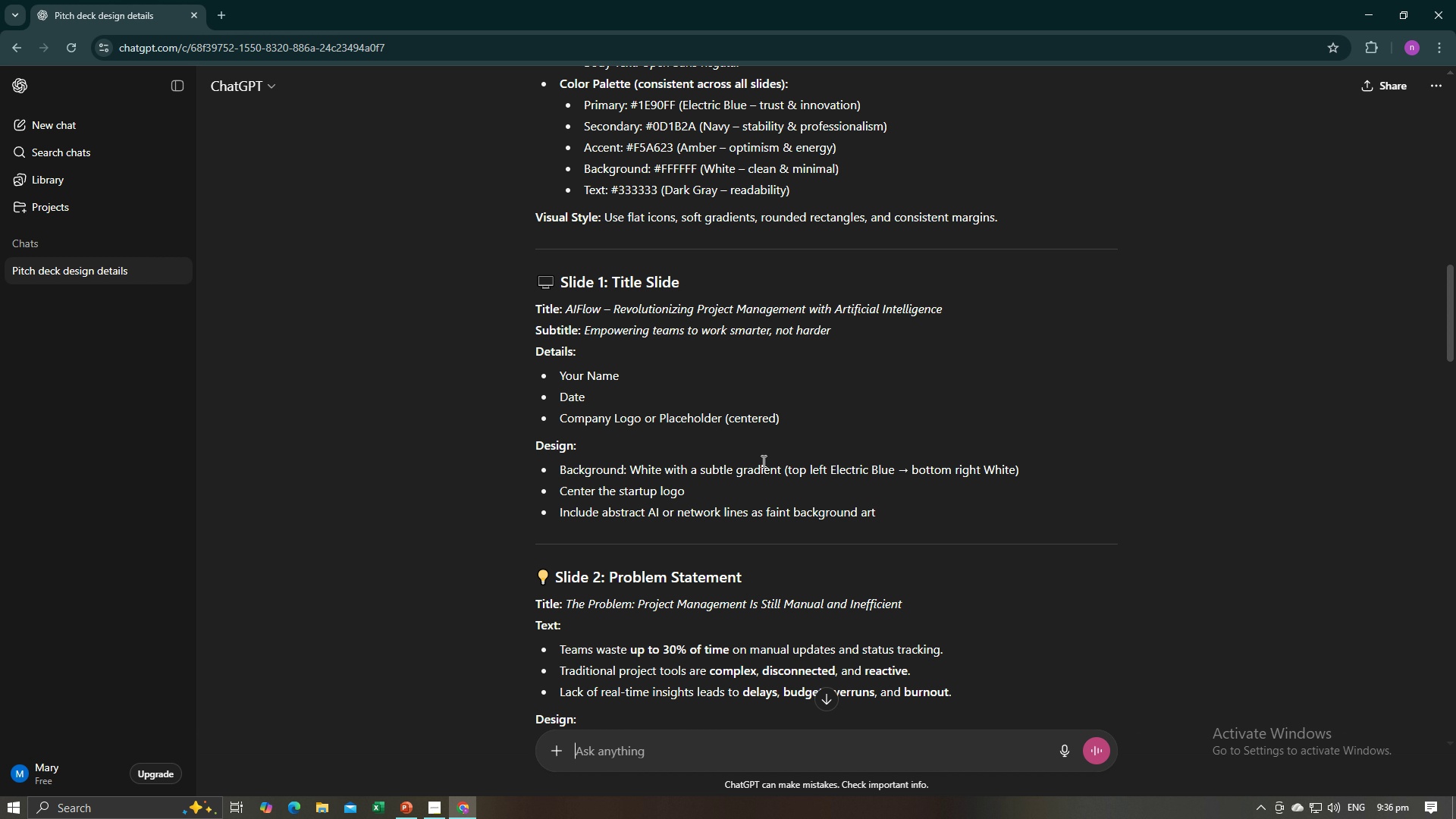 
wait(7.18)
 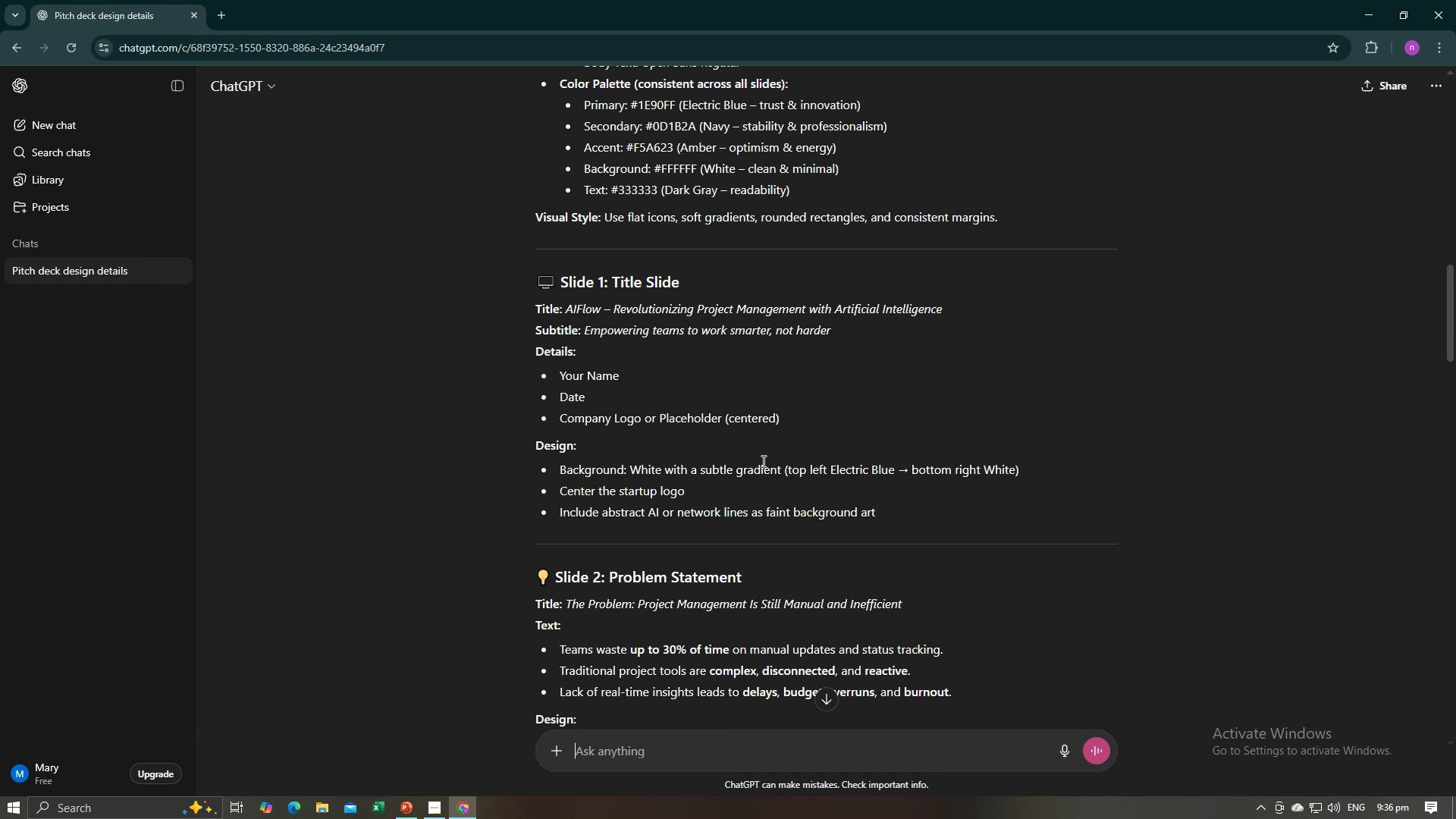 
scroll: coordinate [814, 389], scroll_direction: down, amount: 5.0
 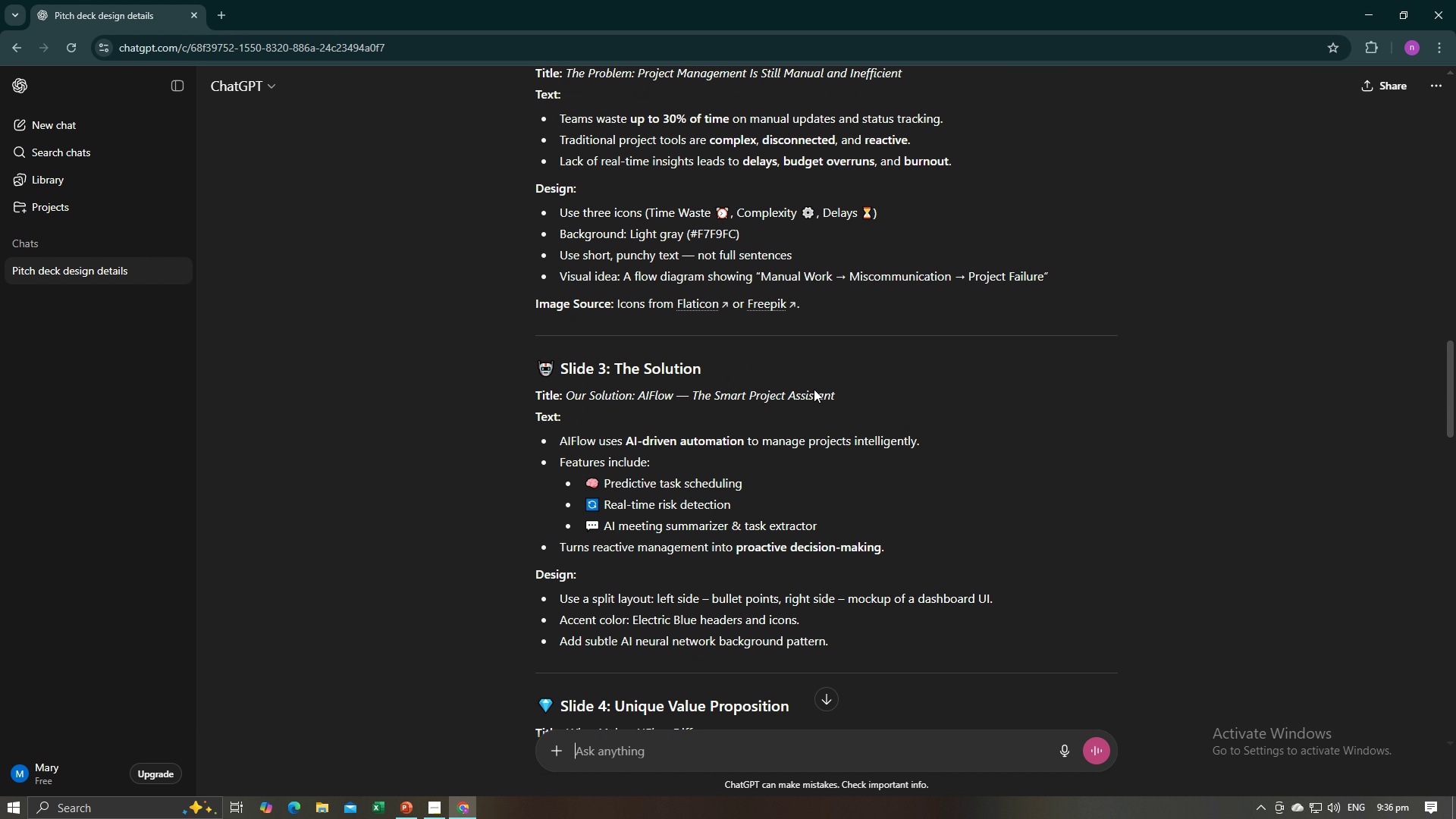 
scroll: coordinate [814, 389], scroll_direction: up, amount: 7.0
 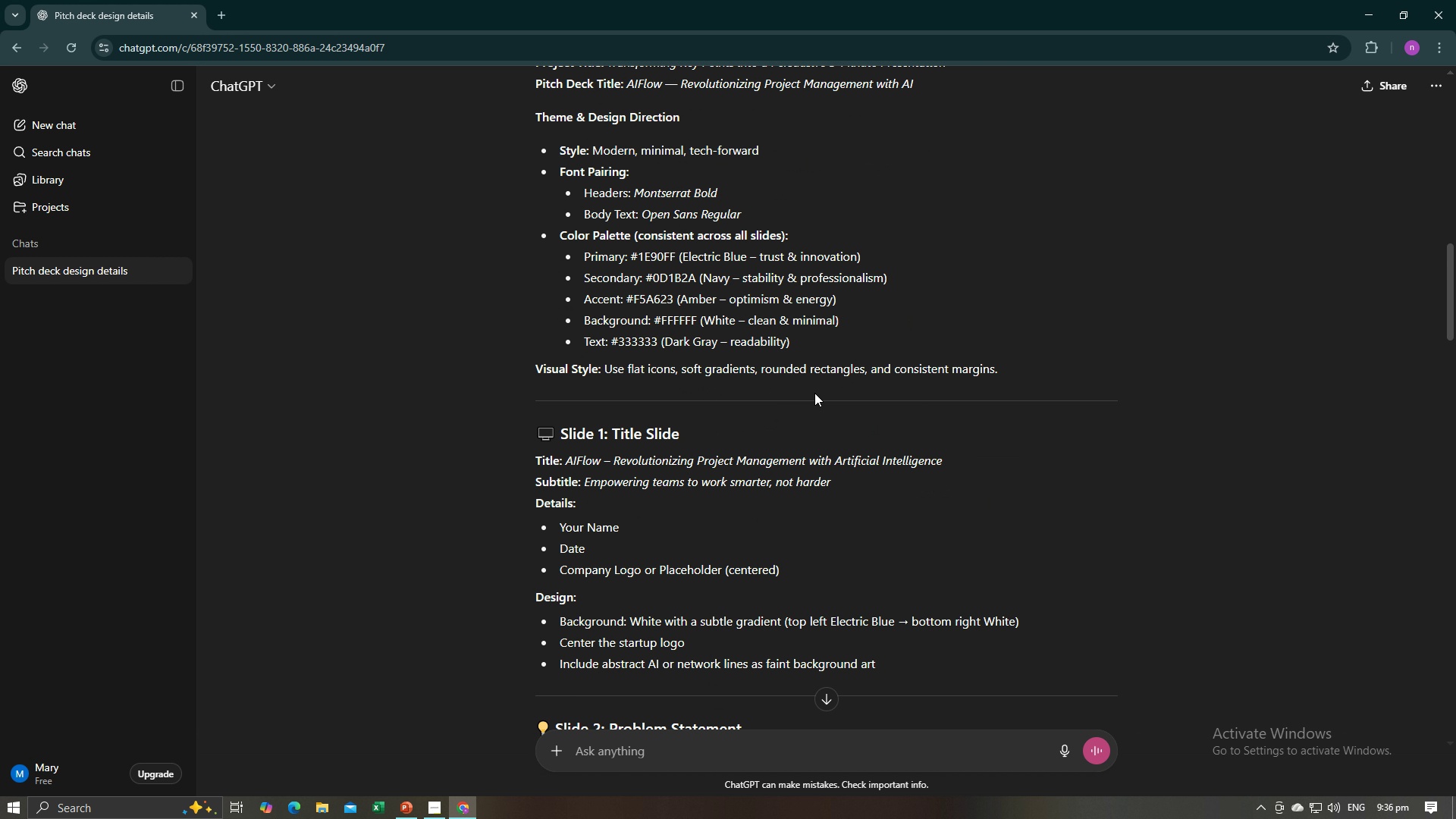 
left_click([914, 566])
 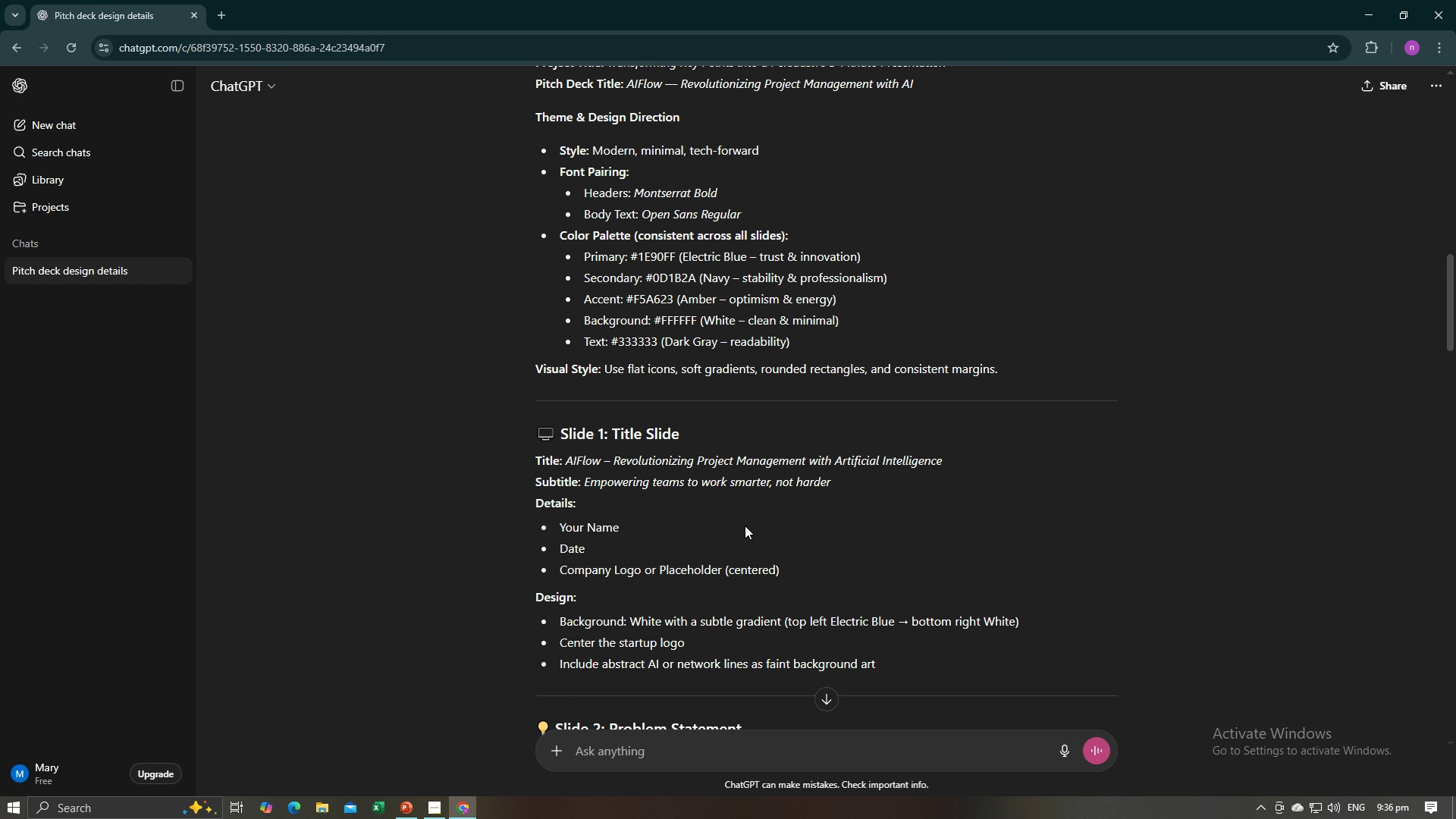 
scroll: coordinate [745, 526], scroll_direction: down, amount: 2.0
 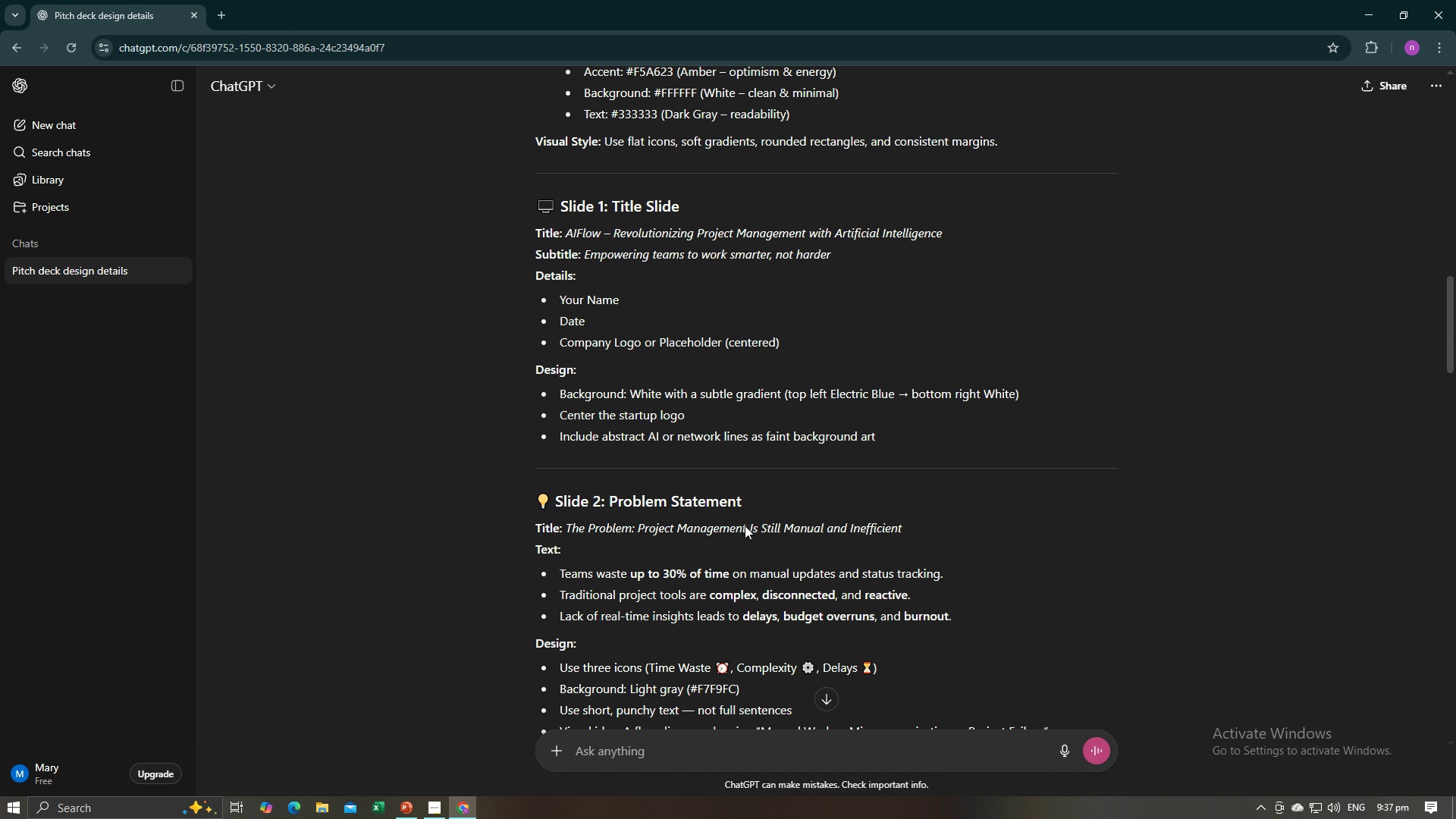 
wait(10.38)
 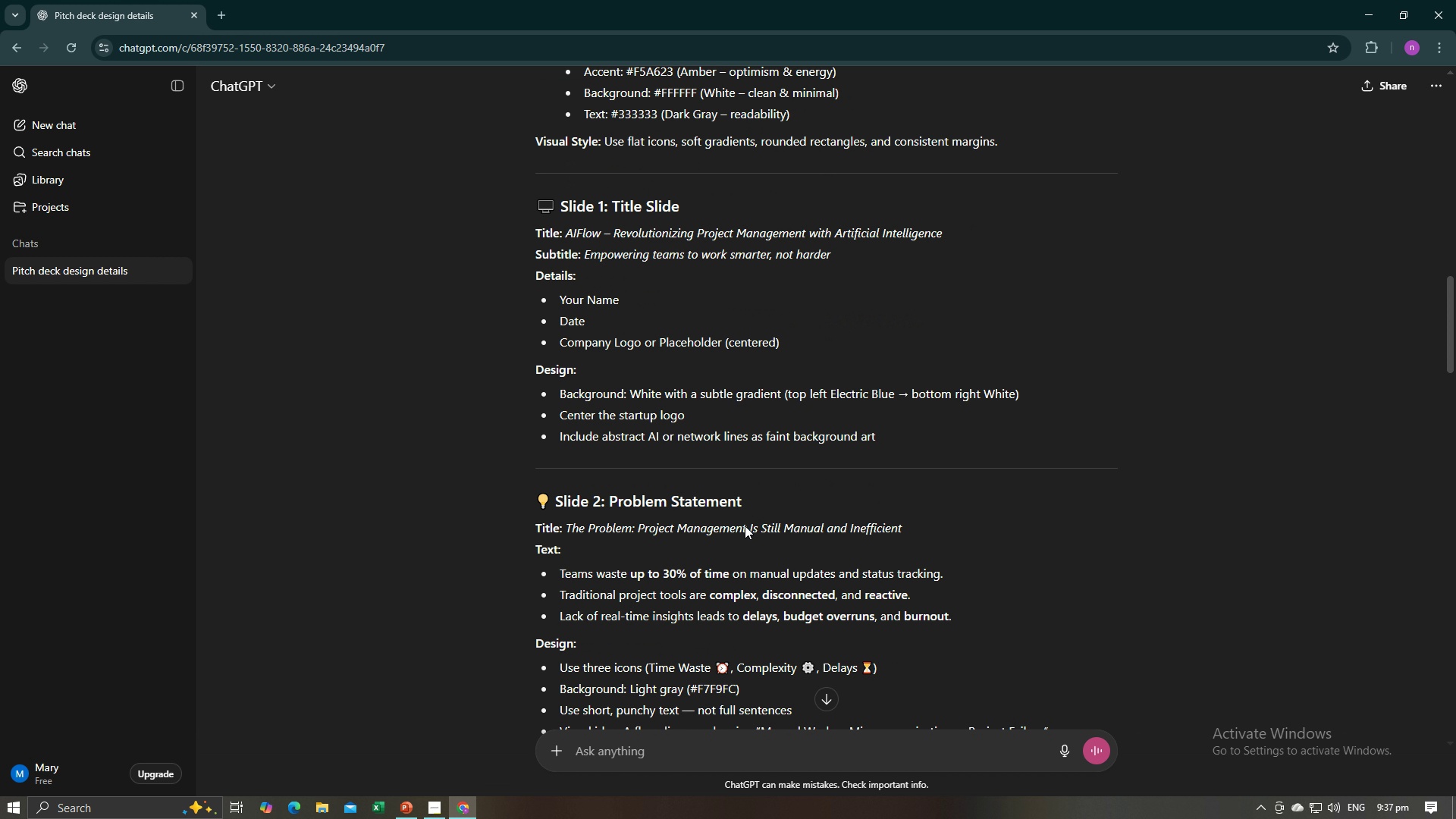 
scroll: coordinate [745, 526], scroll_direction: down, amount: 3.0
 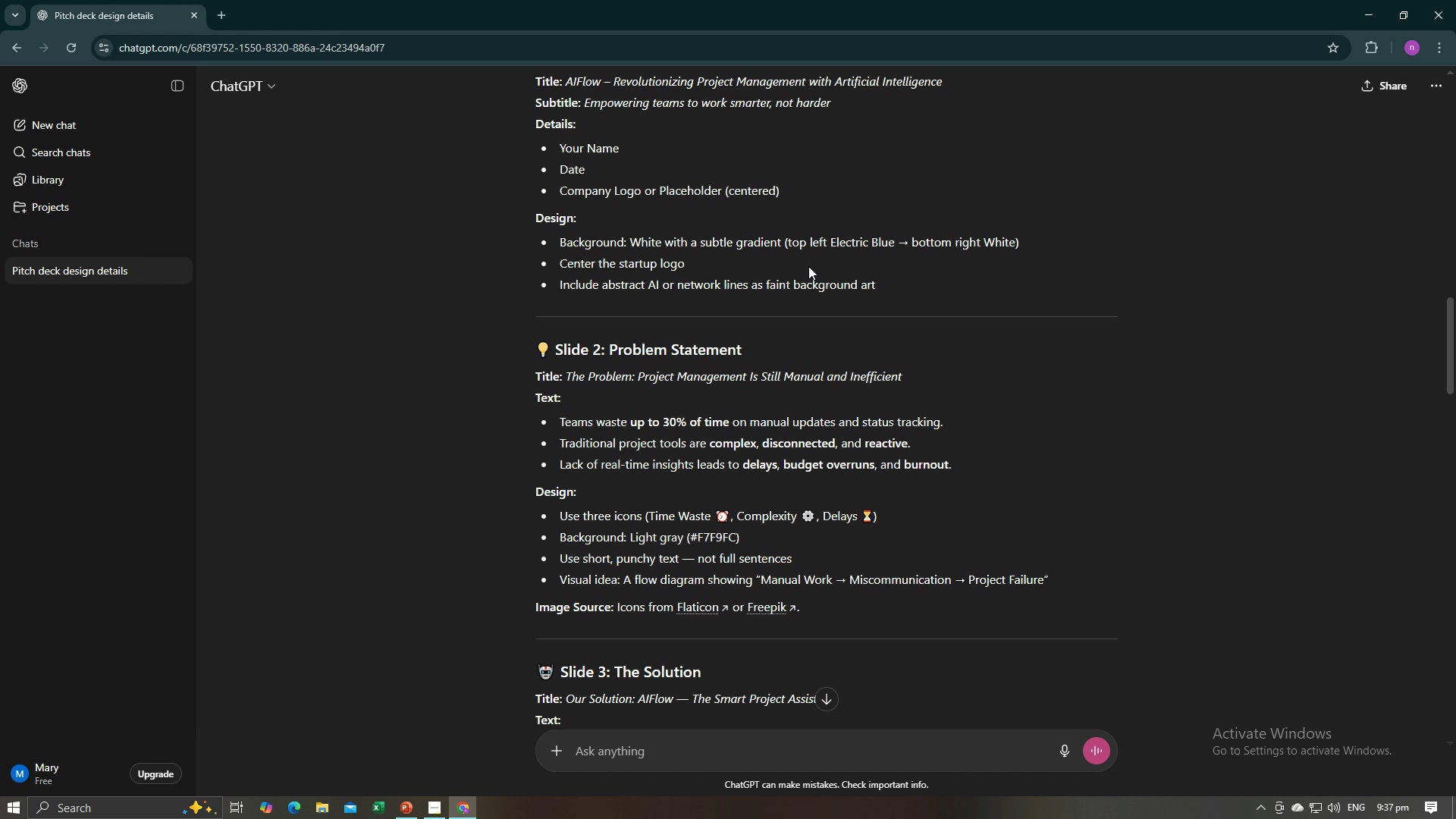 
wait(10.43)
 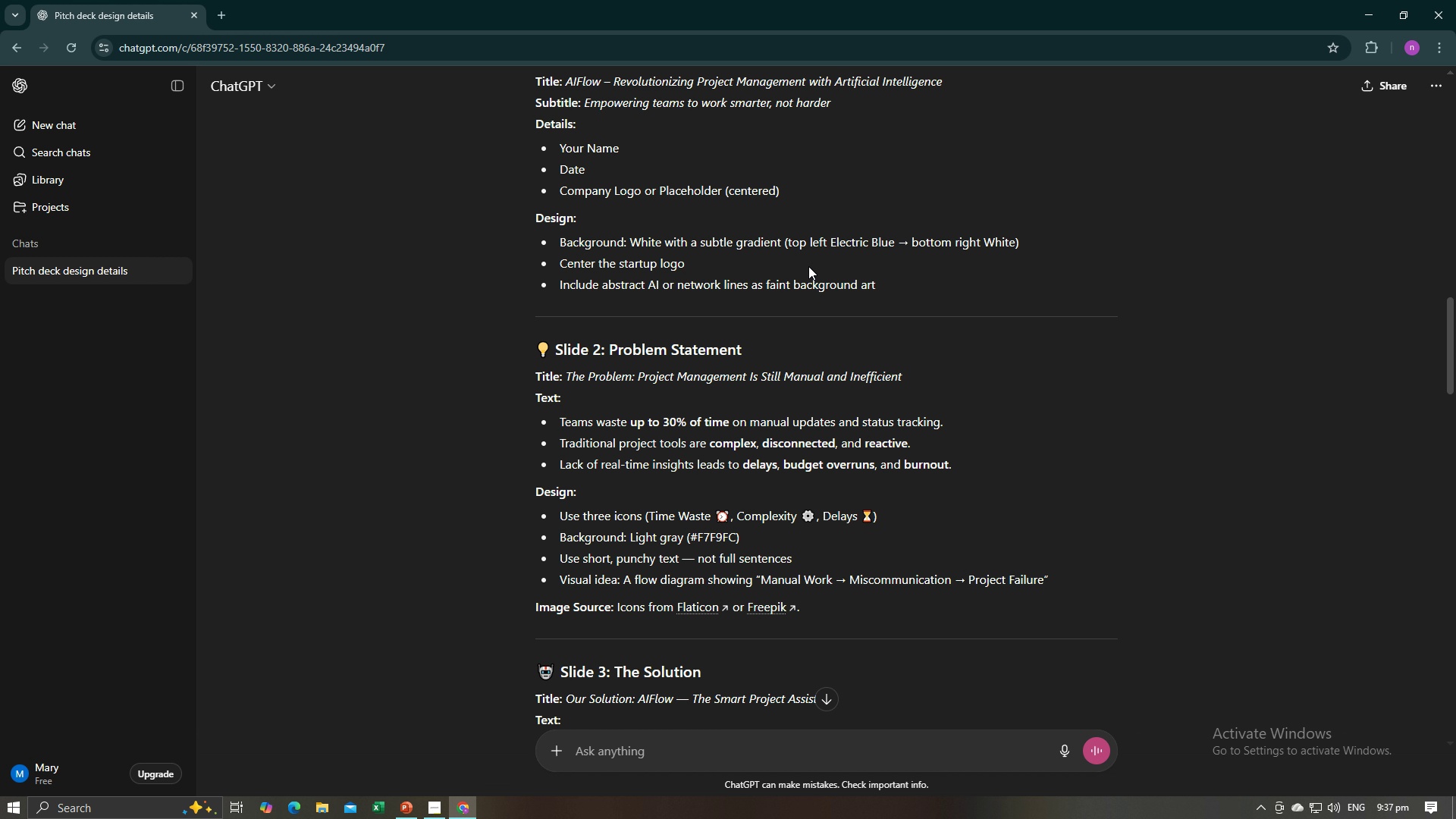 
mouse_move([789, 243])
 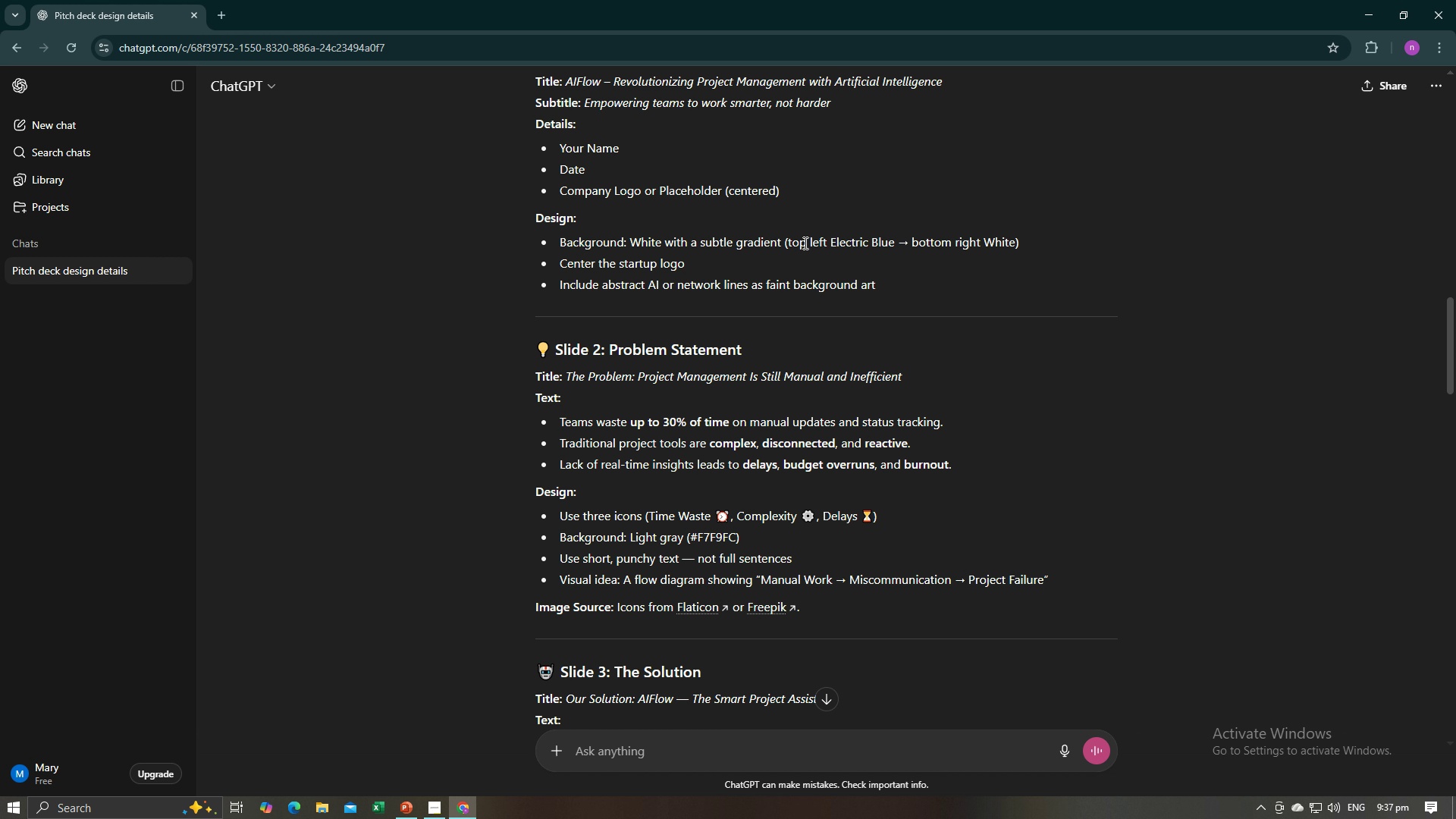 
left_click_drag(start_coordinate=[789, 243], to_coordinate=[1016, 245])
 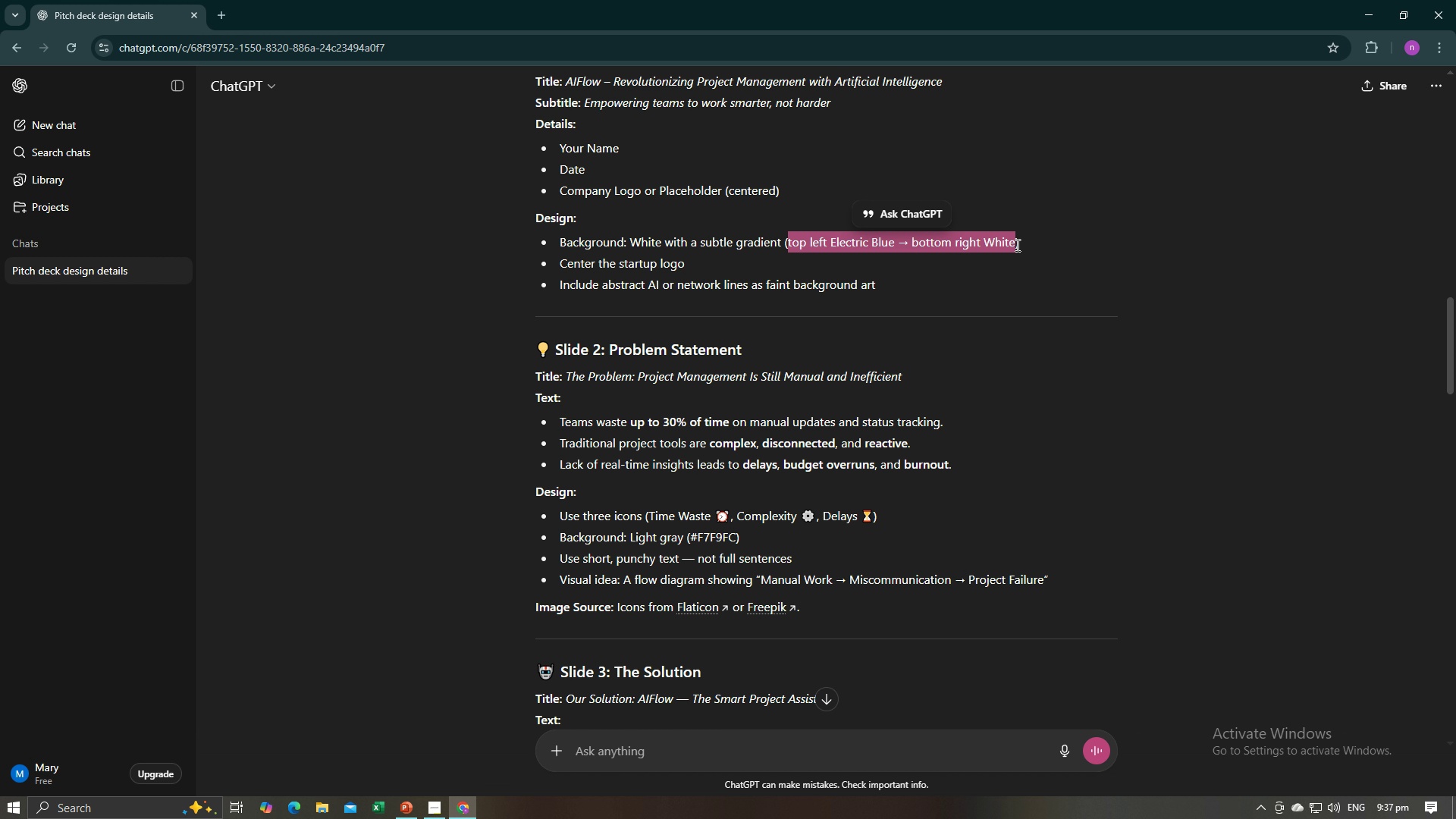 
key(Control+C)
 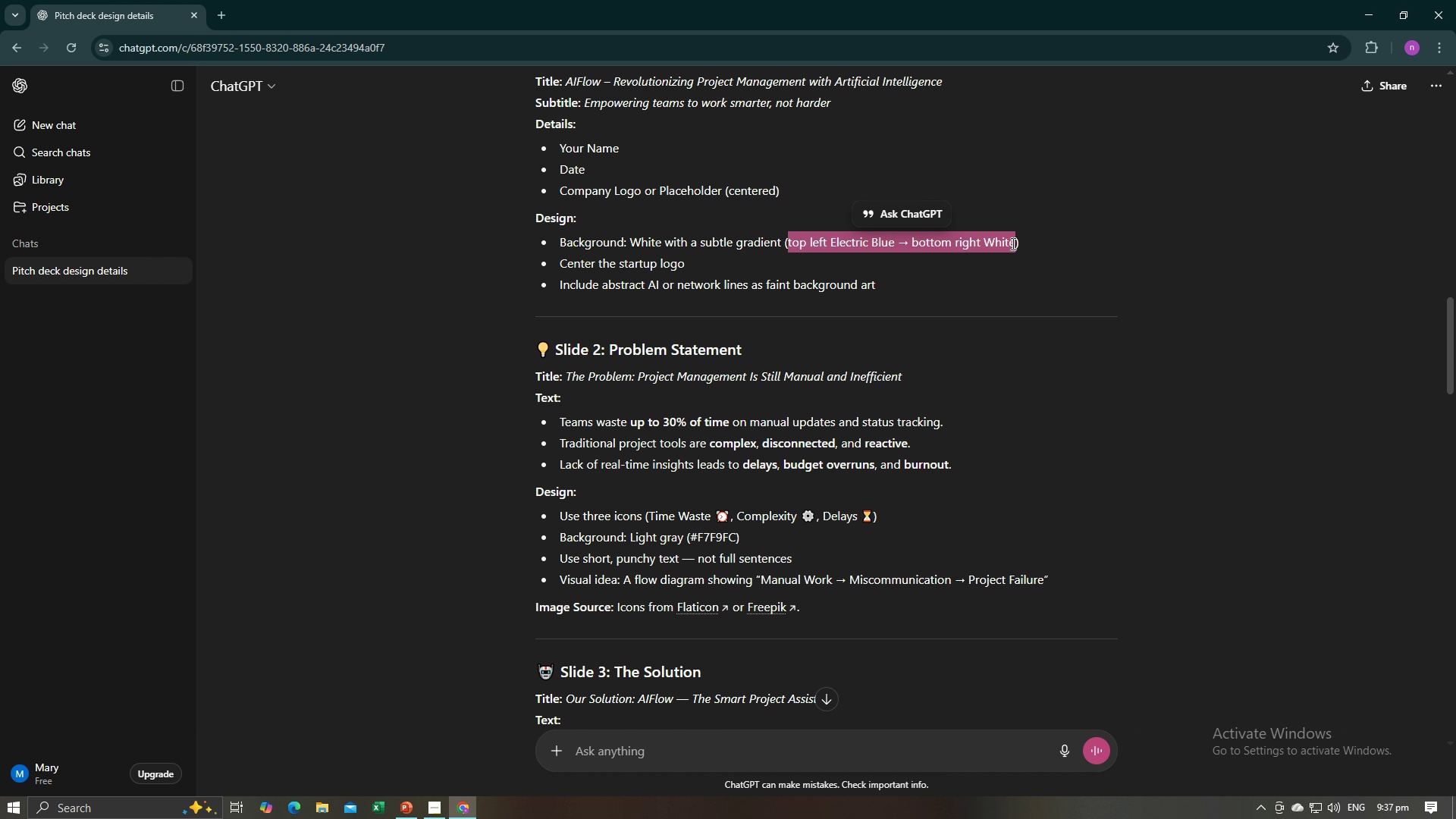 
key(Control+C)
 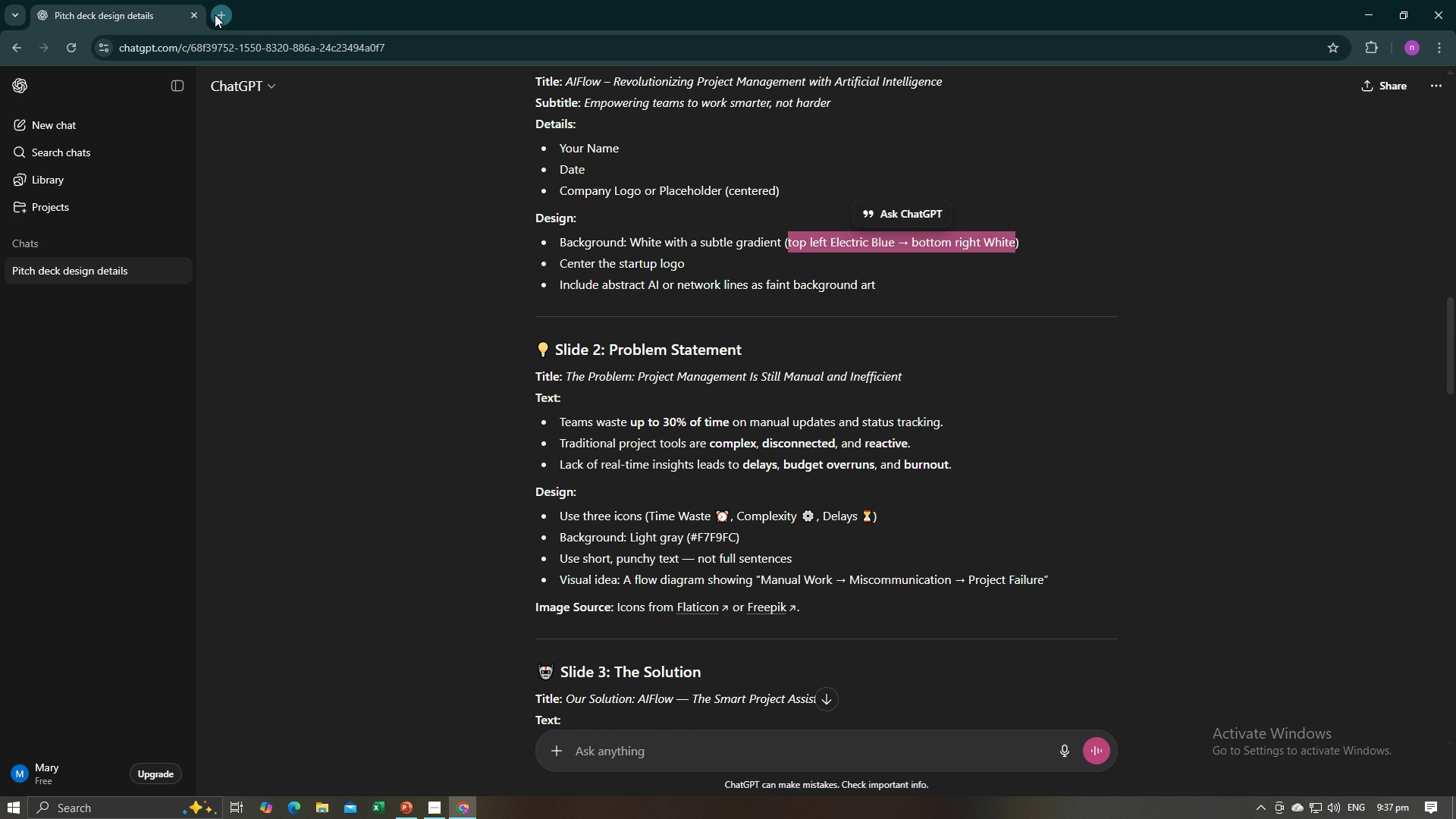 
left_click([215, 14])
 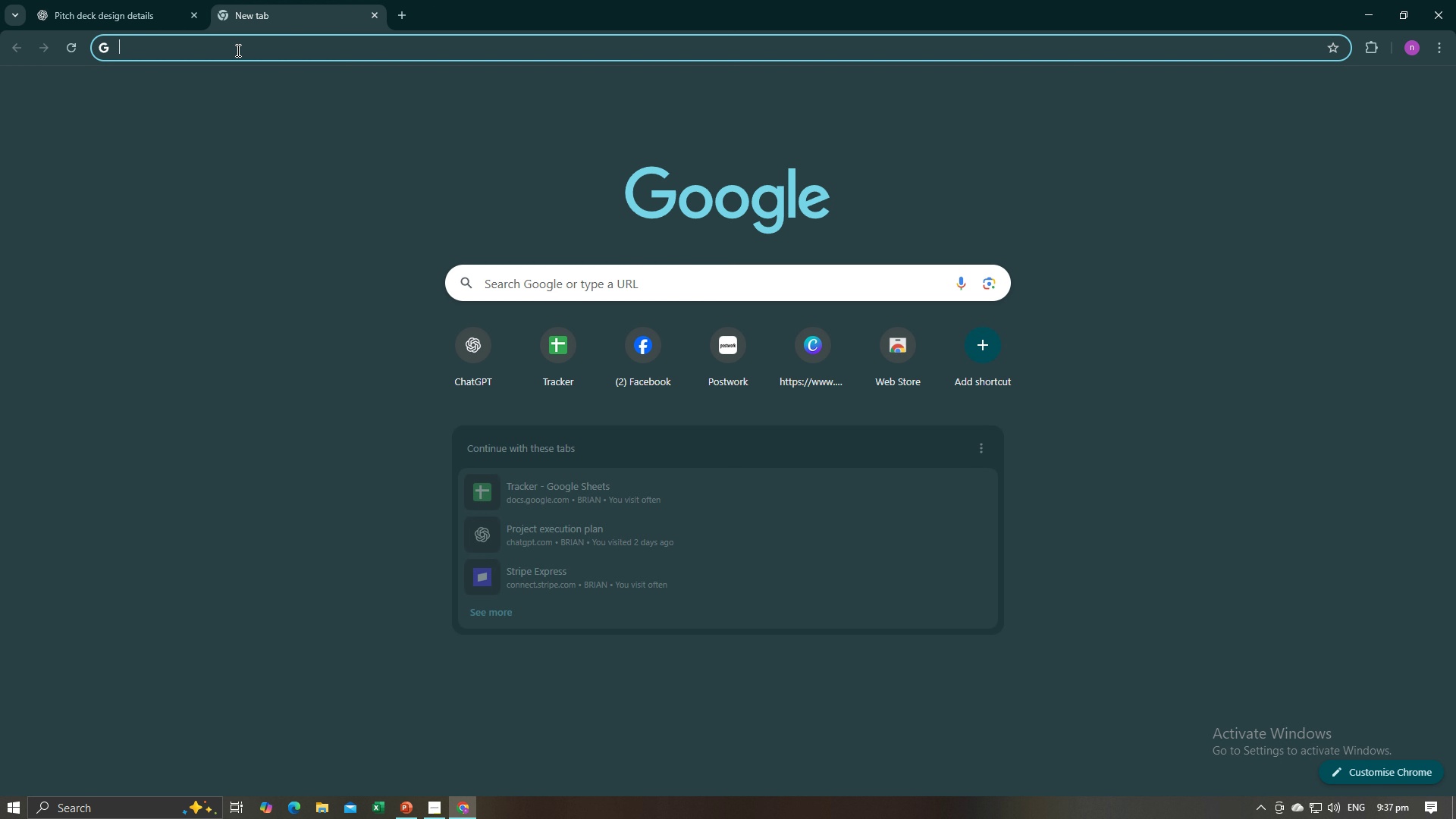 
left_click([237, 50])
 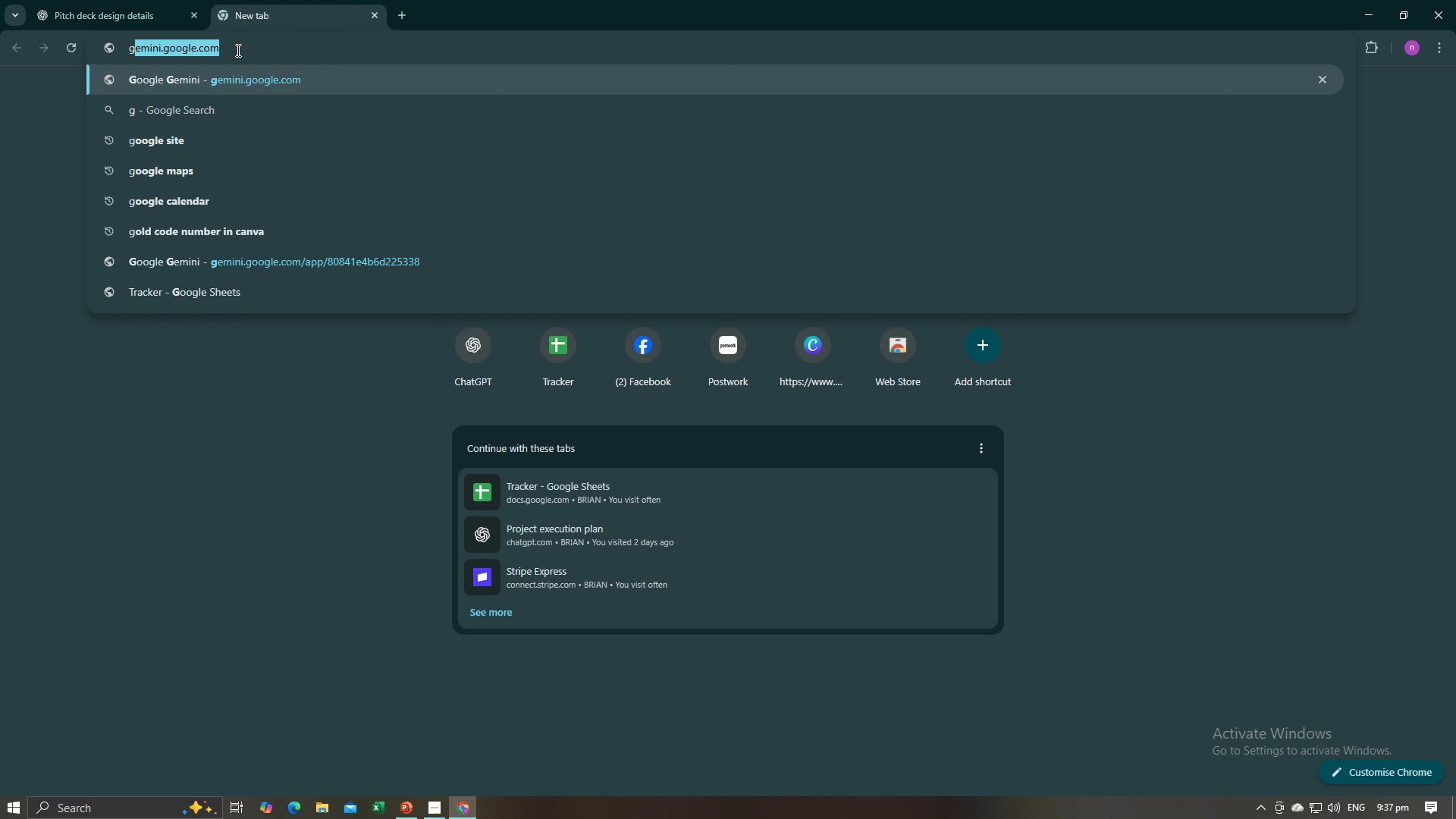 
type(gradiate )
key(Backspace)
key(Backspace)
key(Backspace)
type(nt )
 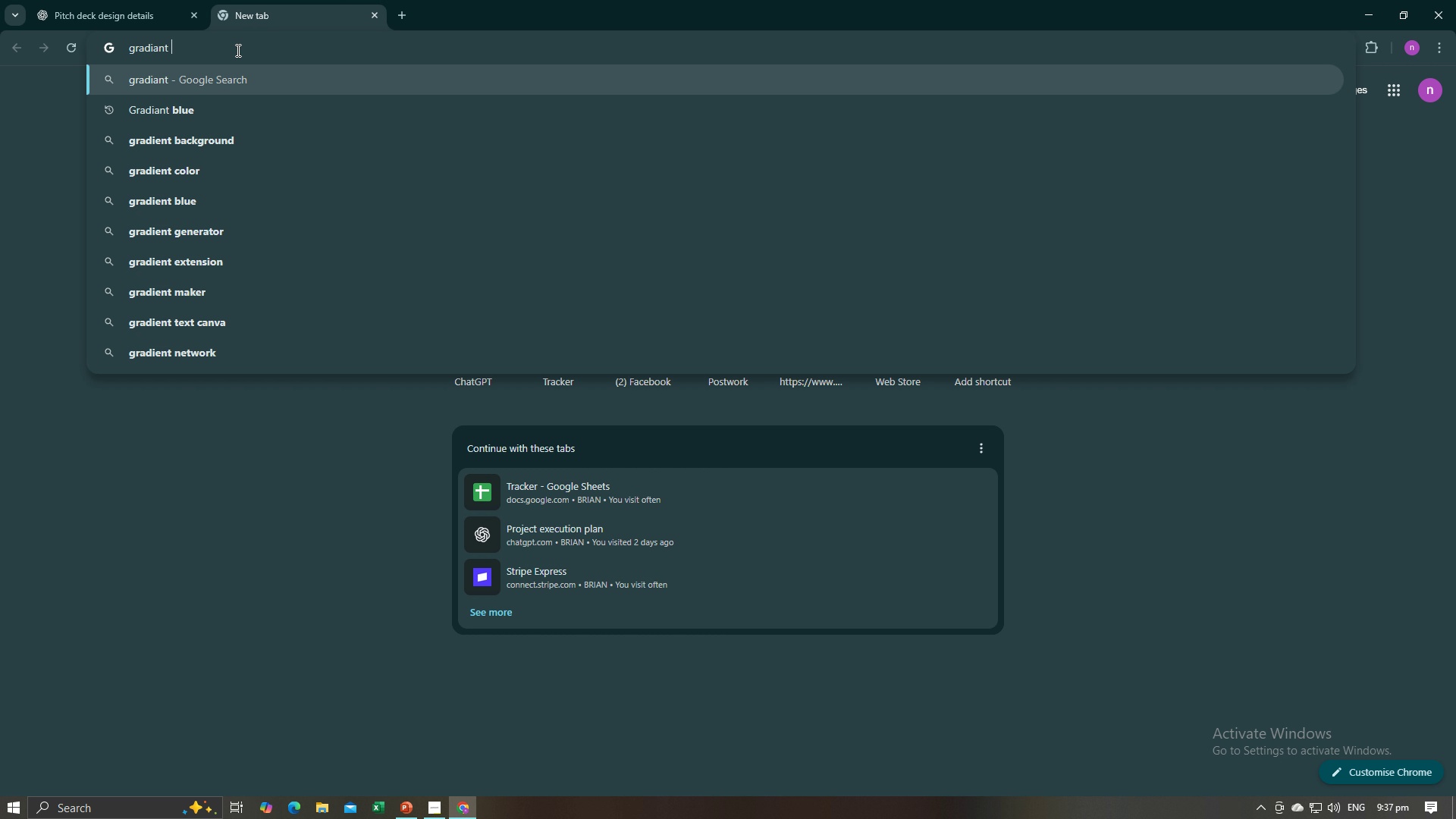 
key(Control+ControlLeft)
 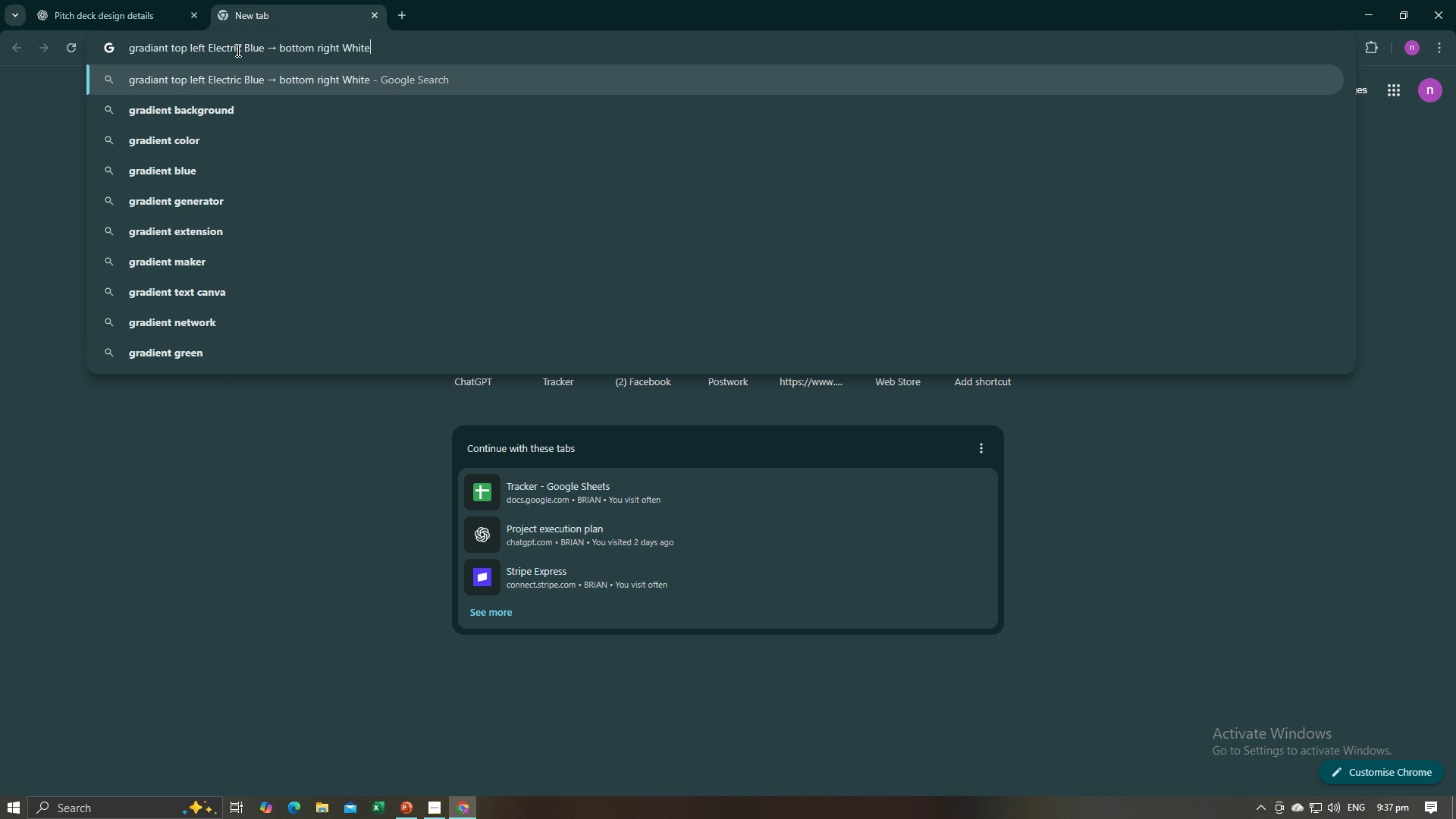 
key(Control+V)
 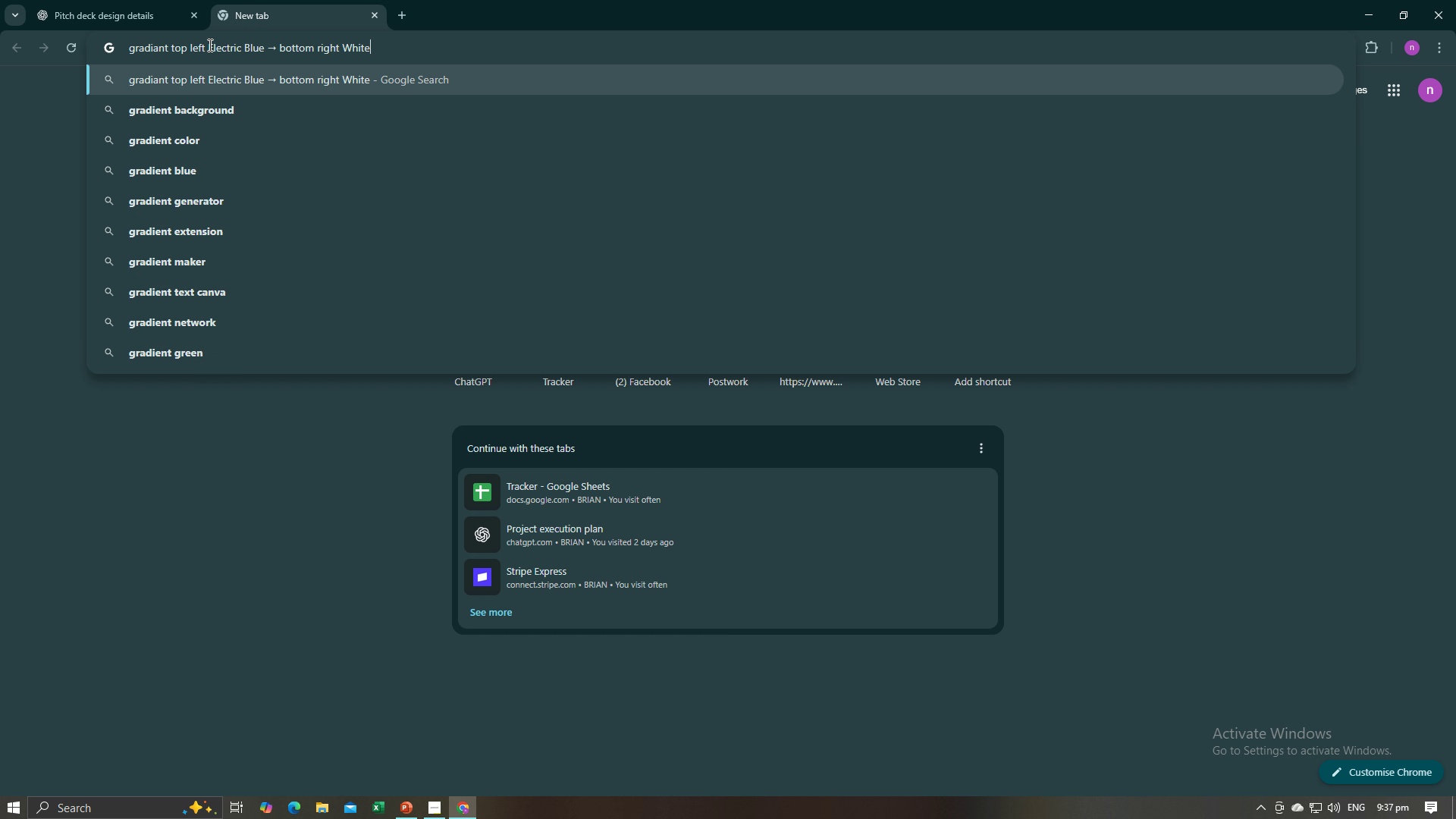 
left_click_drag(start_coordinate=[206, 45], to_coordinate=[172, 46])
 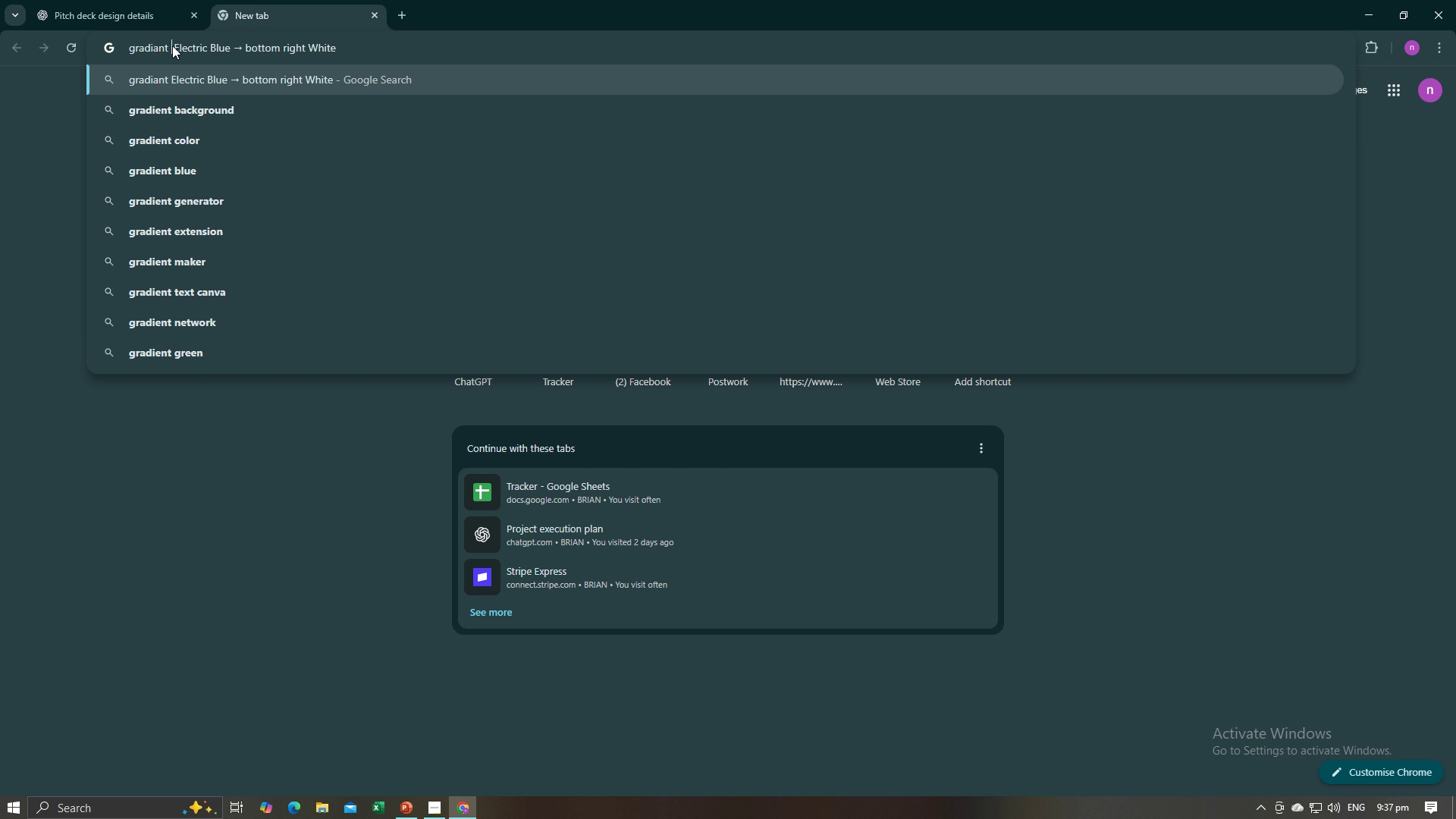 
key(Backspace)
 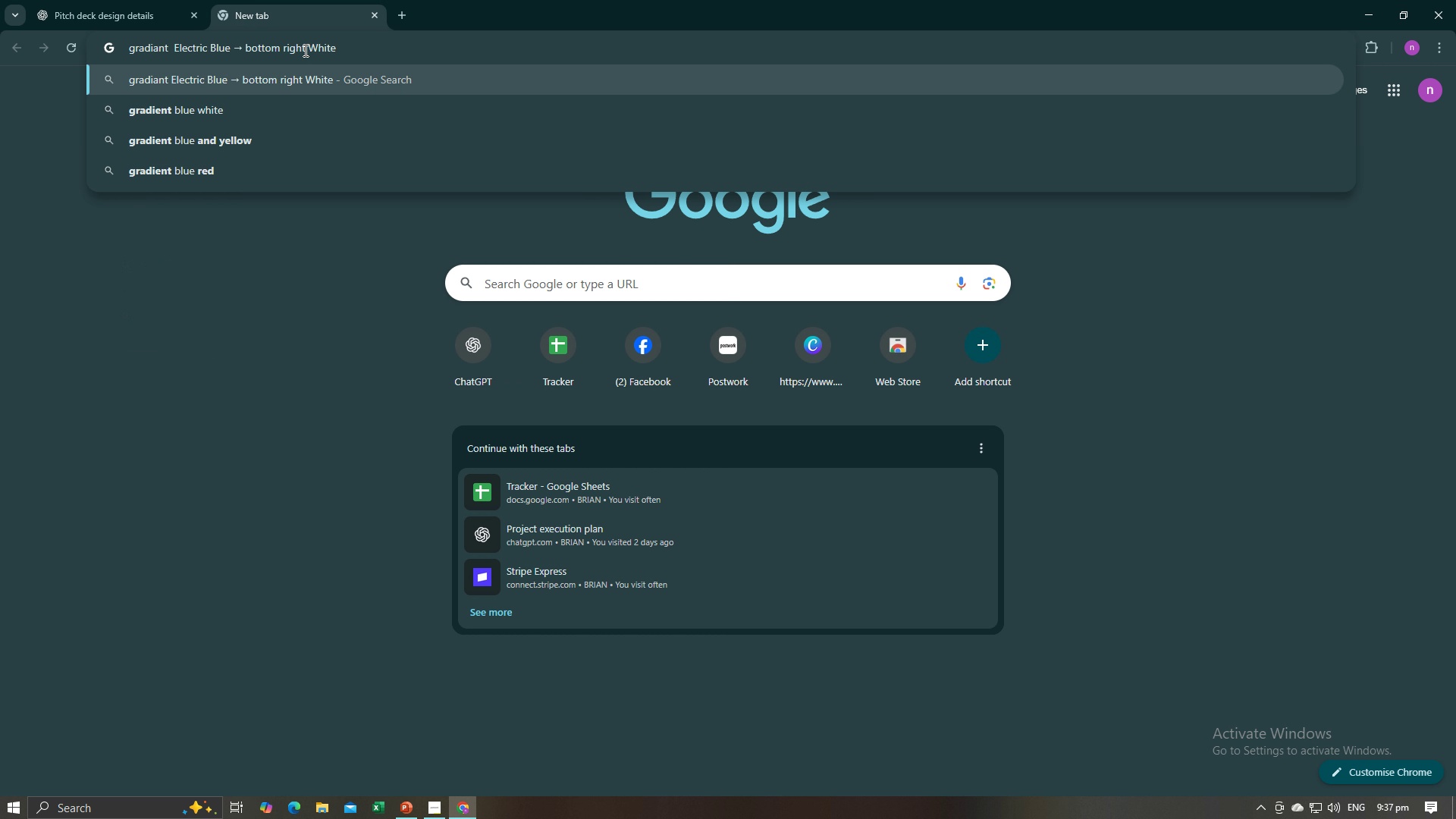 
left_click_drag(start_coordinate=[304, 50], to_coordinate=[236, 52])
 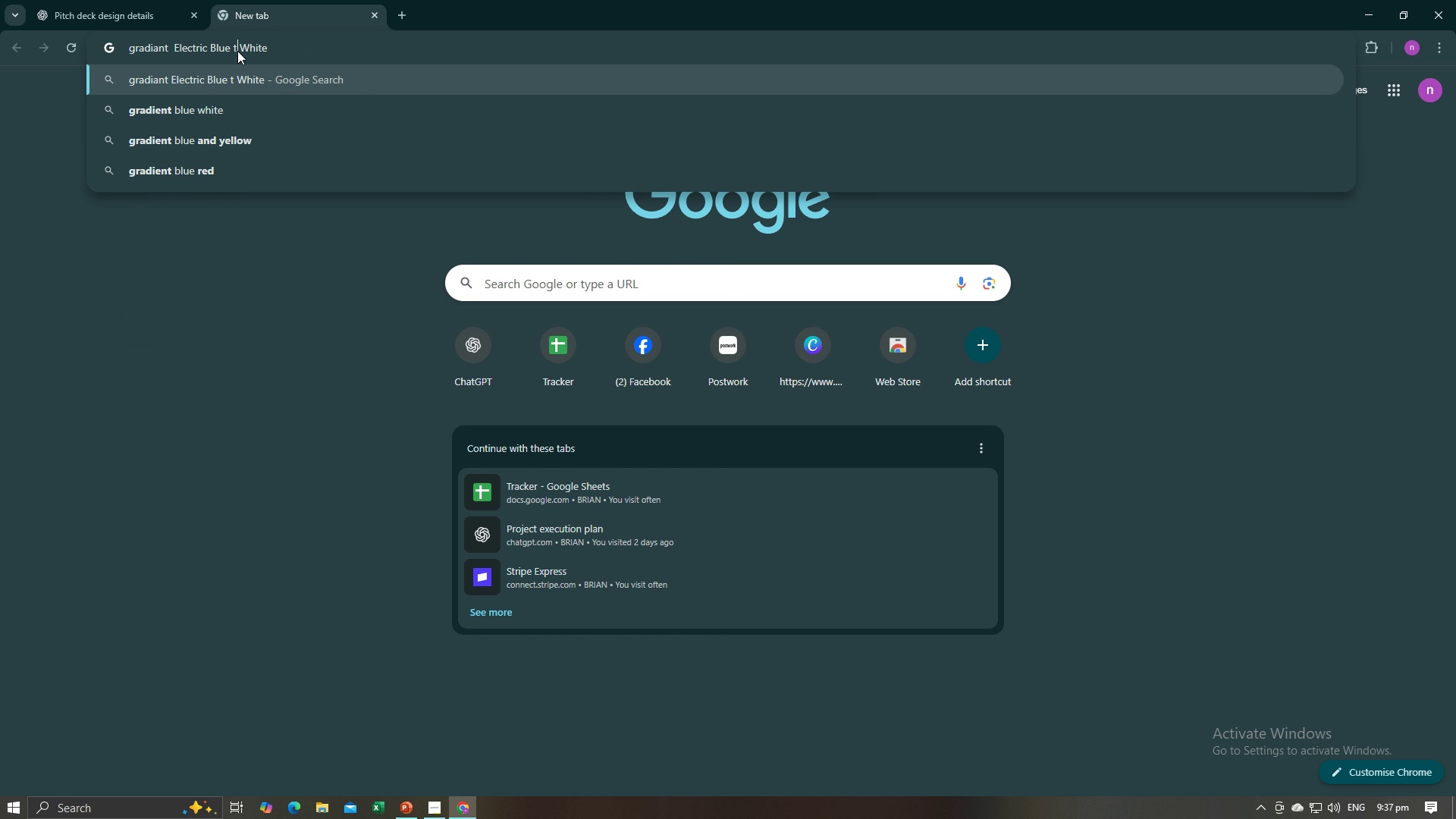 
type(to)
 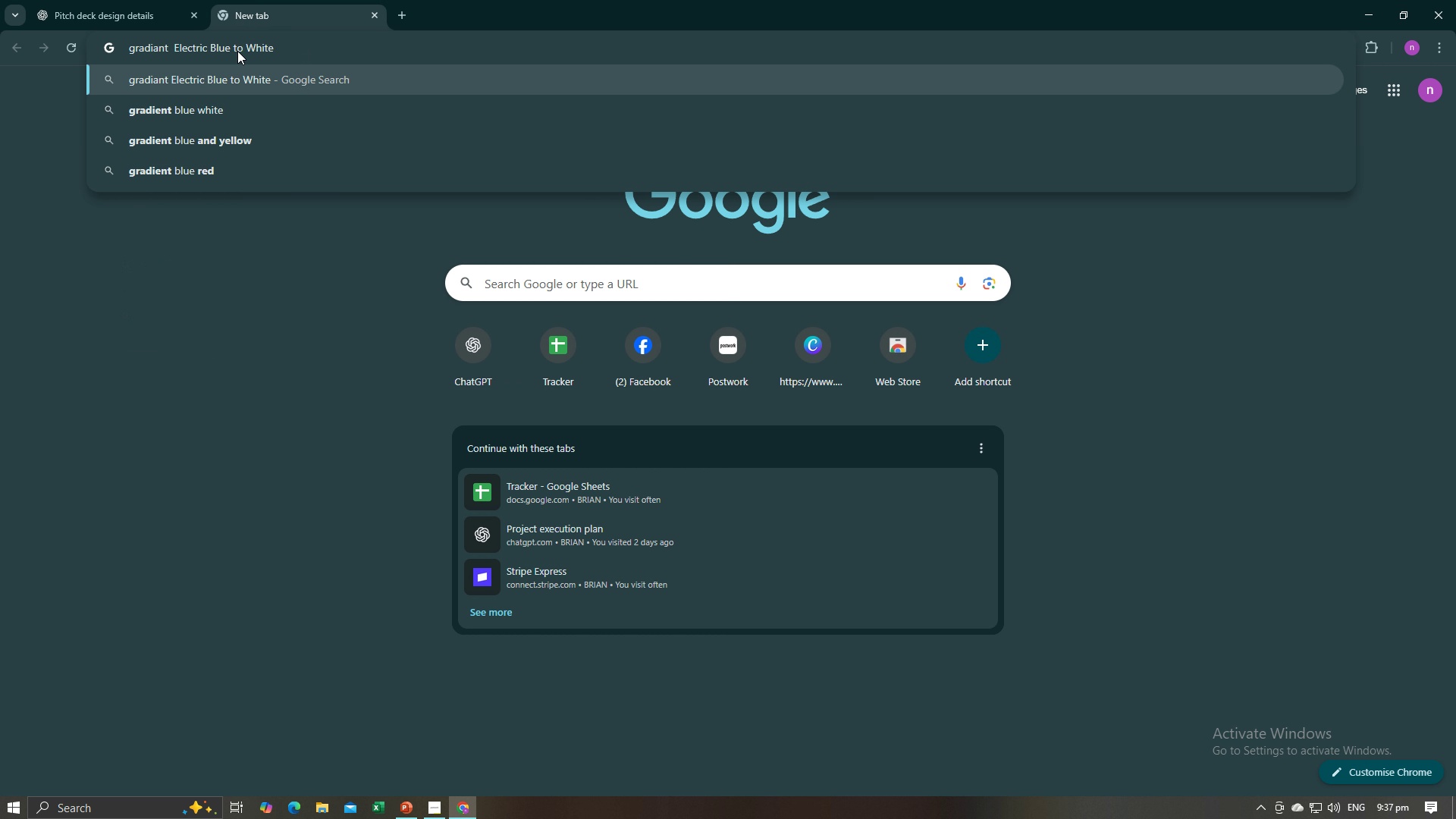 
key(Enter)
 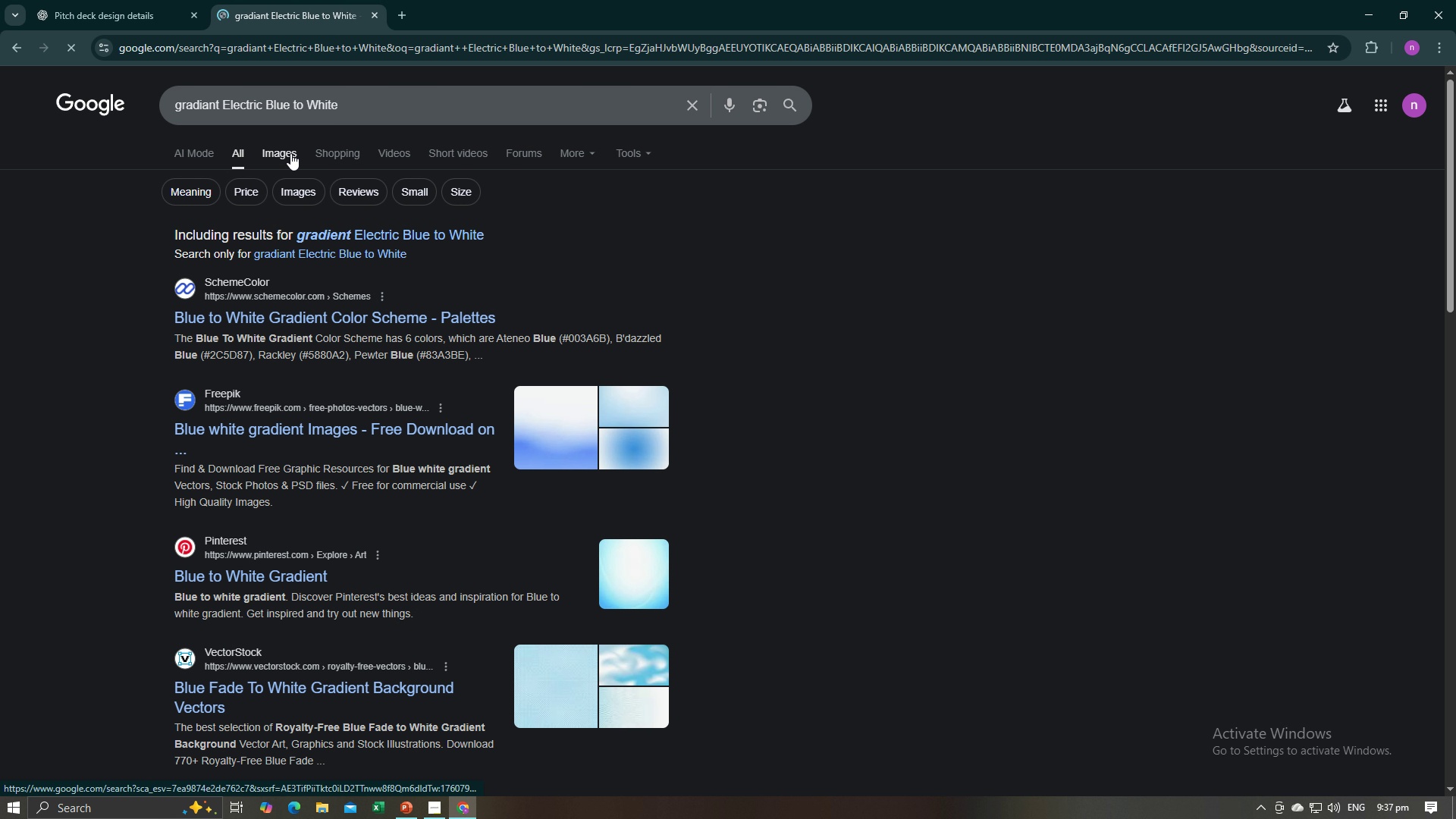 
left_click([290, 153])
 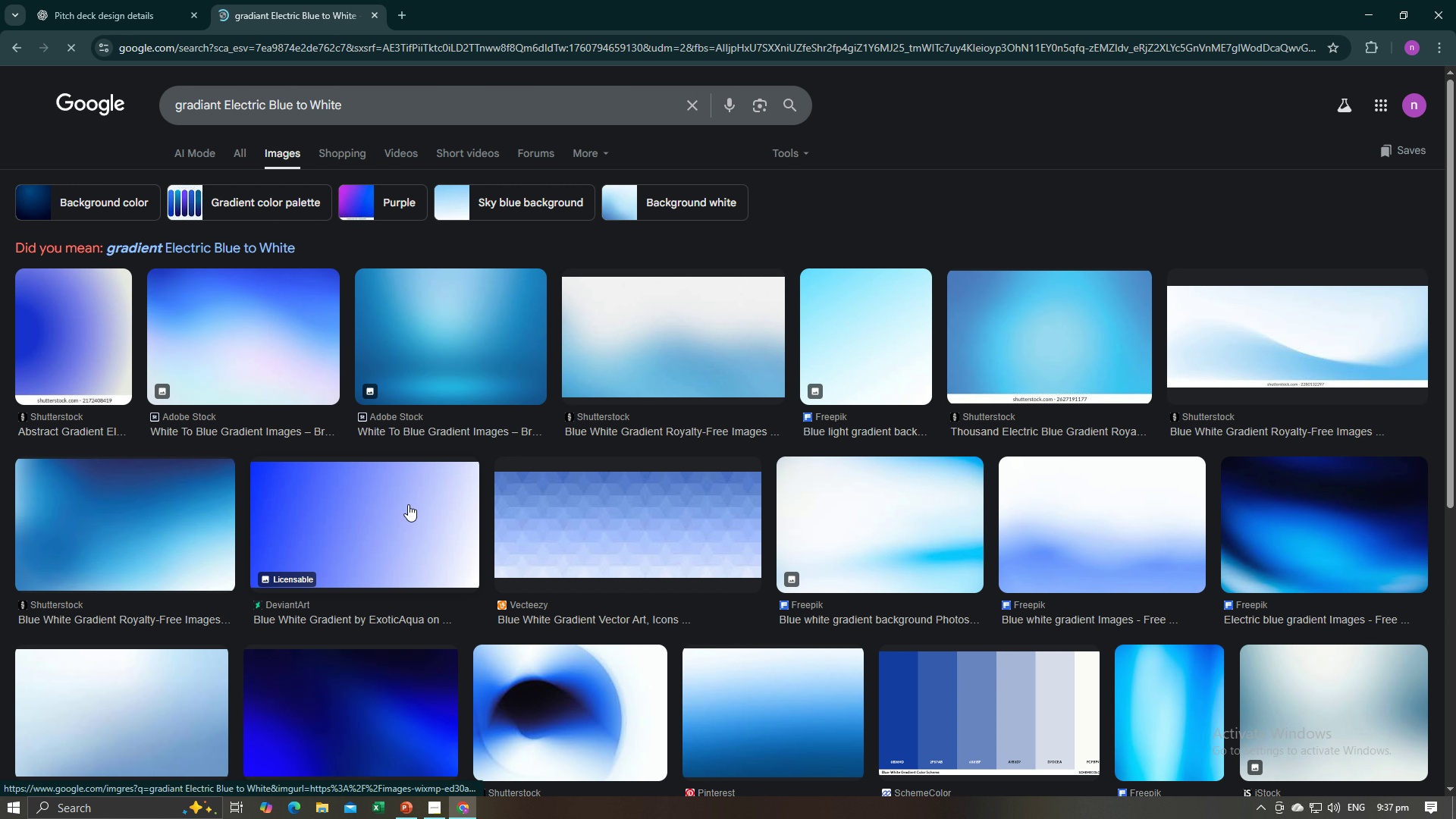 
wait(5.4)
 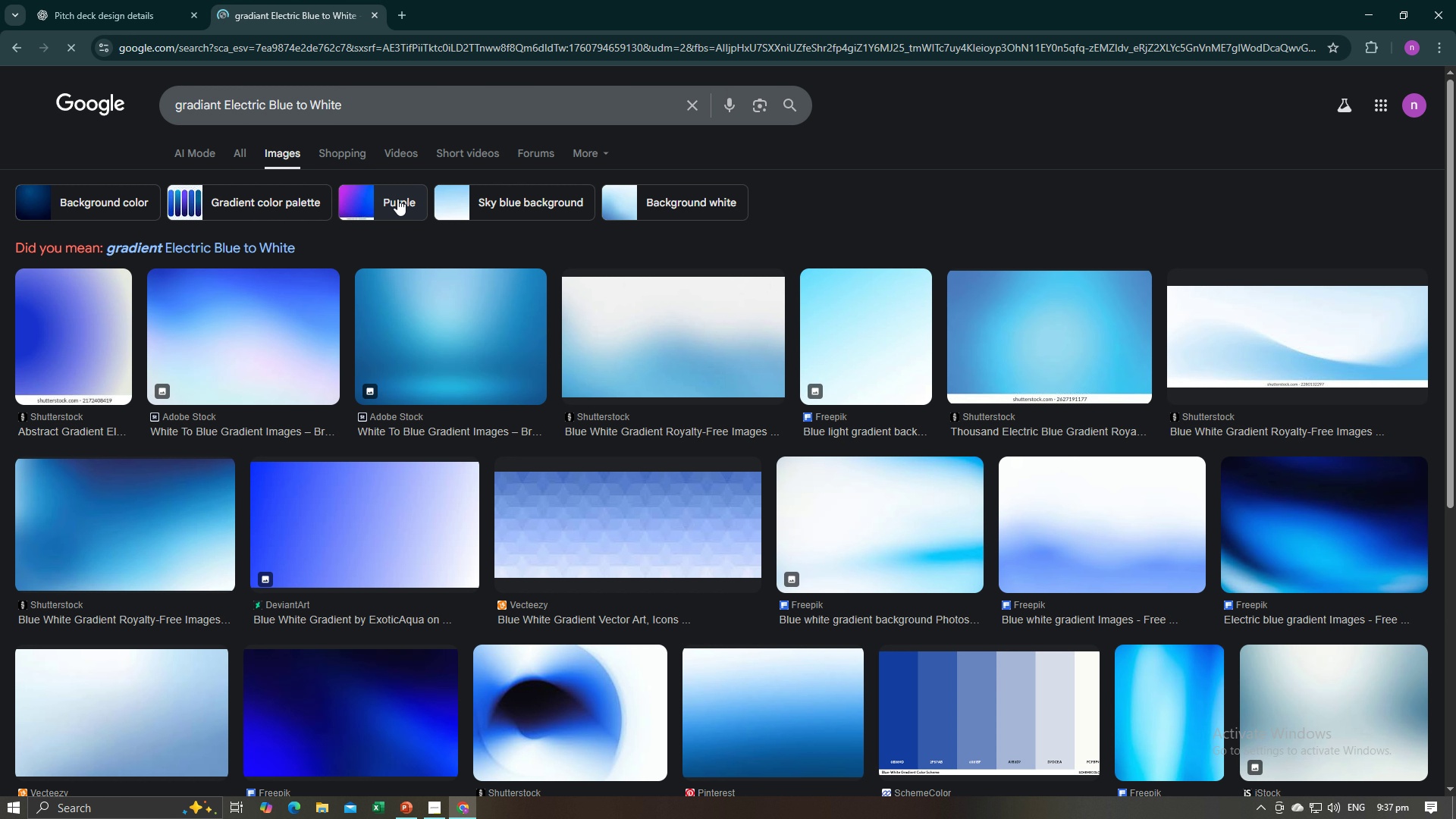 
scroll: coordinate [787, 482], scroll_direction: down, amount: 3.0
 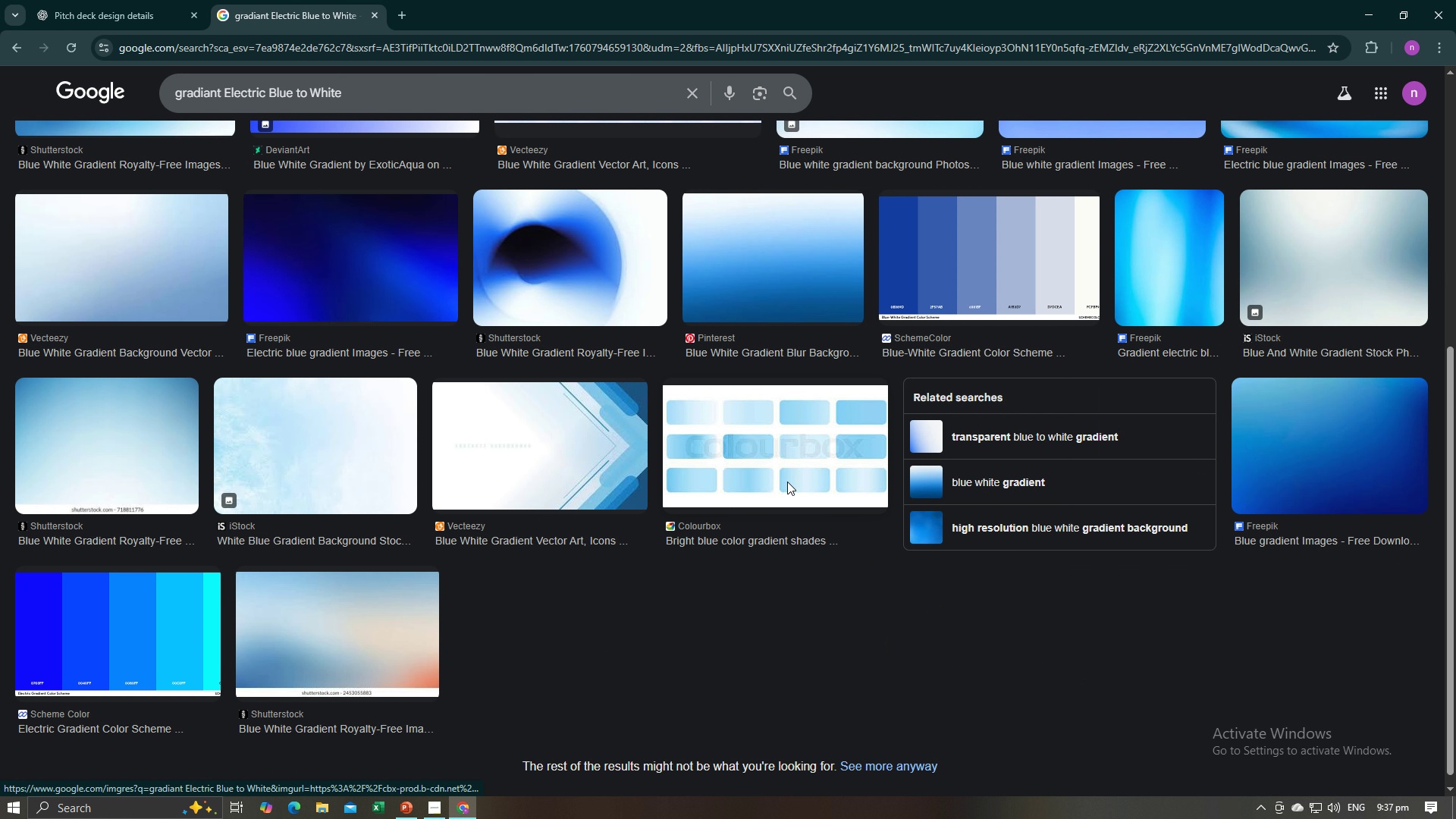 
scroll: coordinate [787, 482], scroll_direction: up, amount: 3.0
 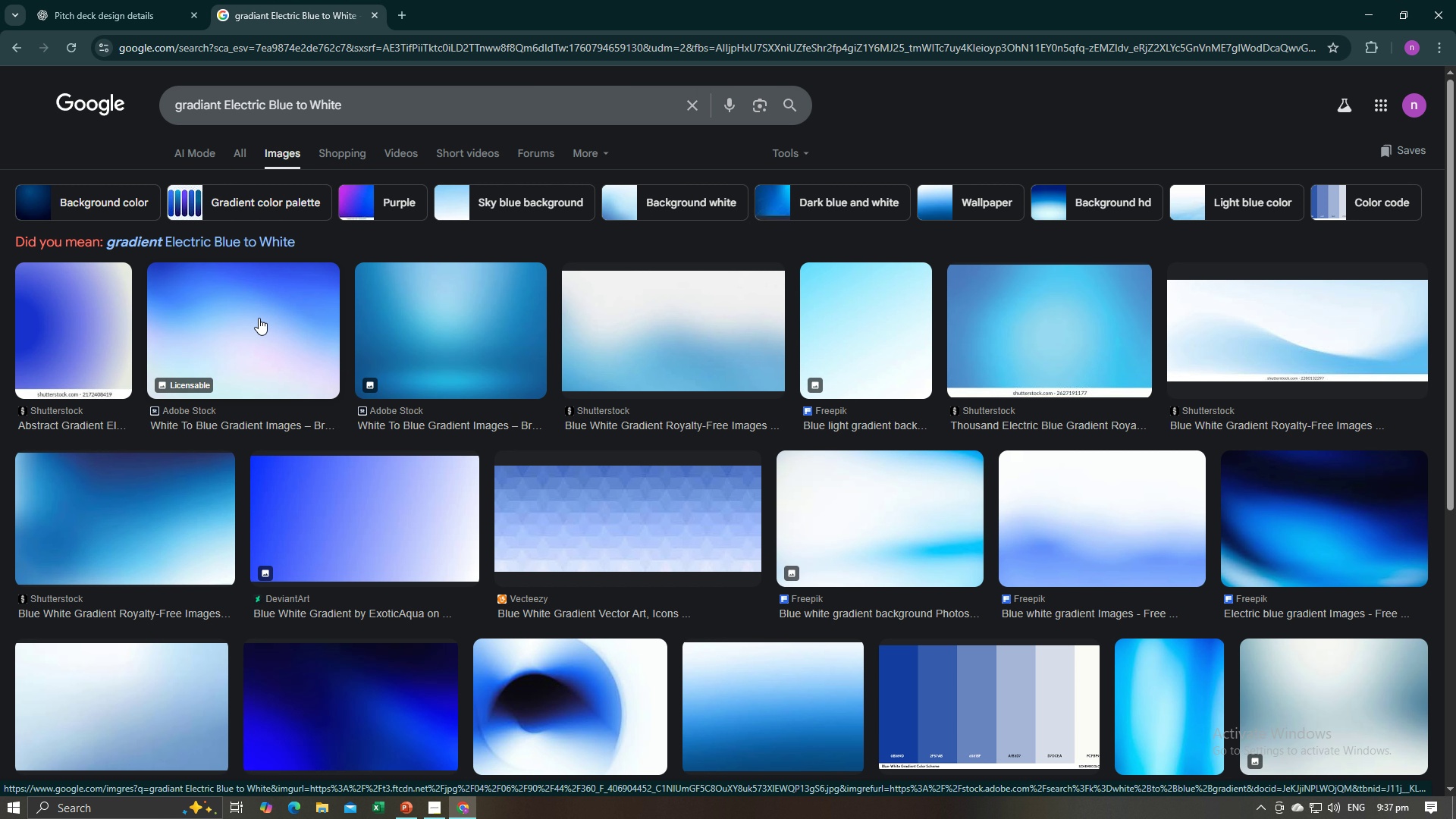 
wait(6.53)
 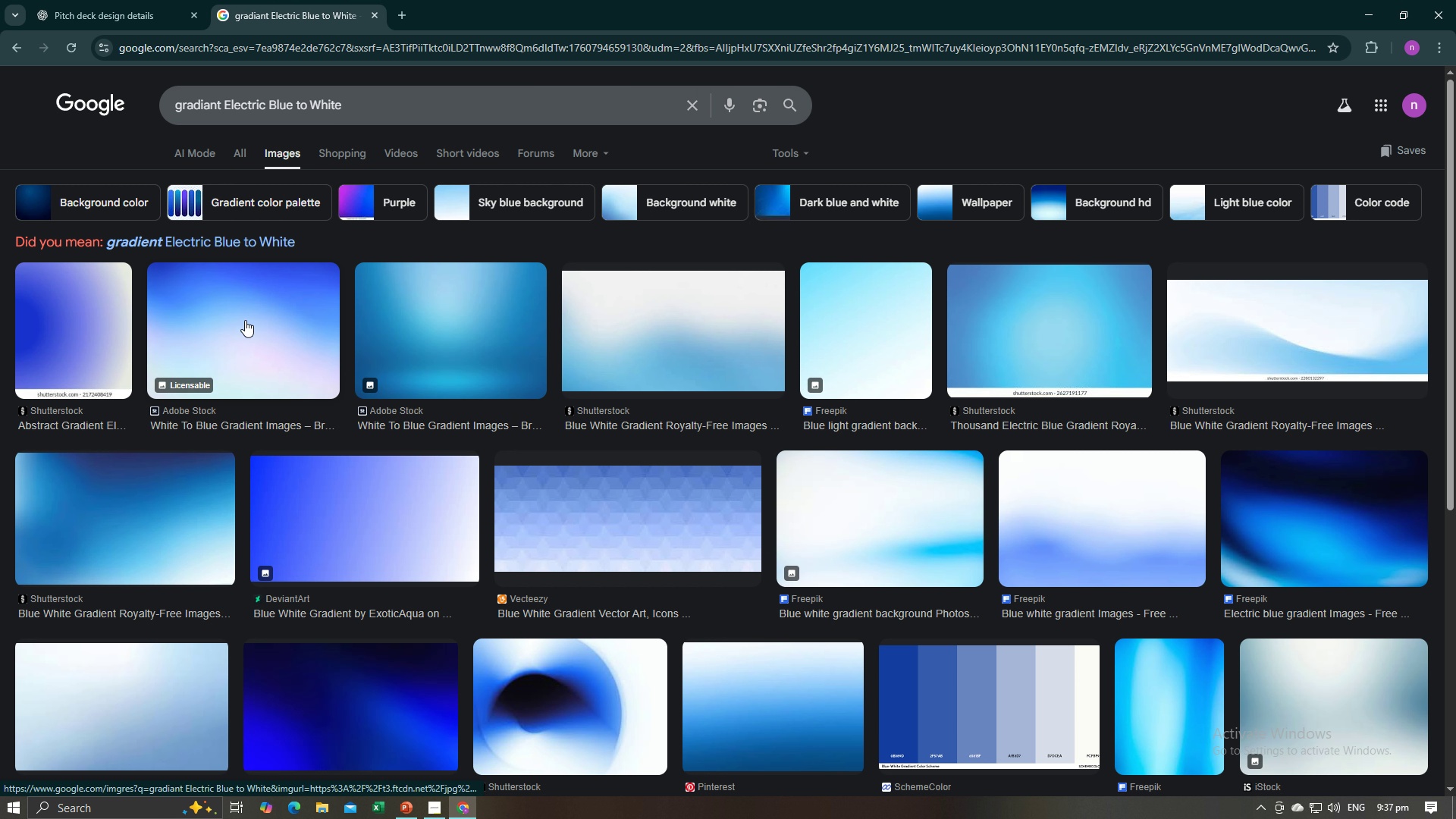 
mouse_move([1034, 331])
 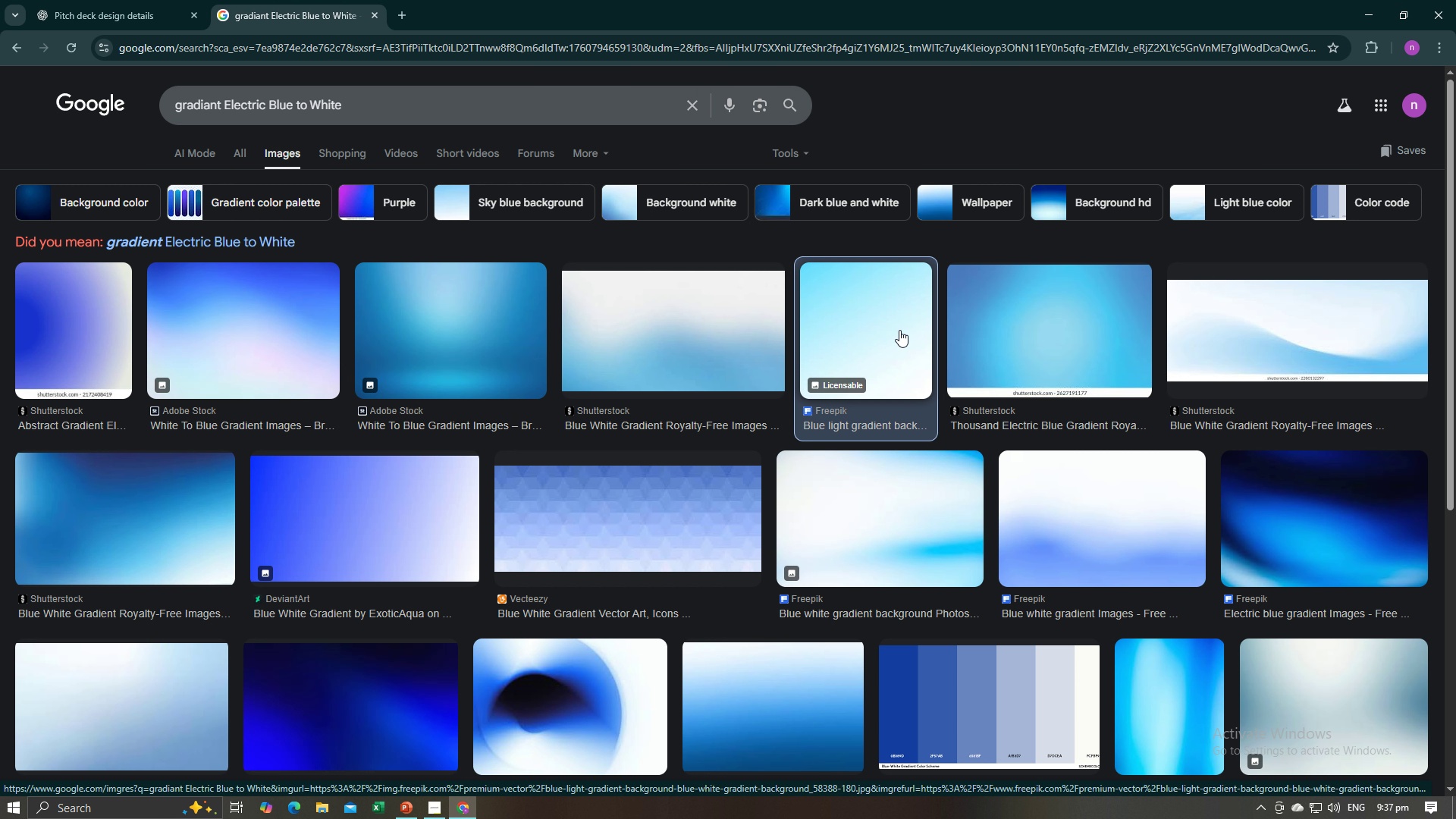 
left_click([899, 330])
 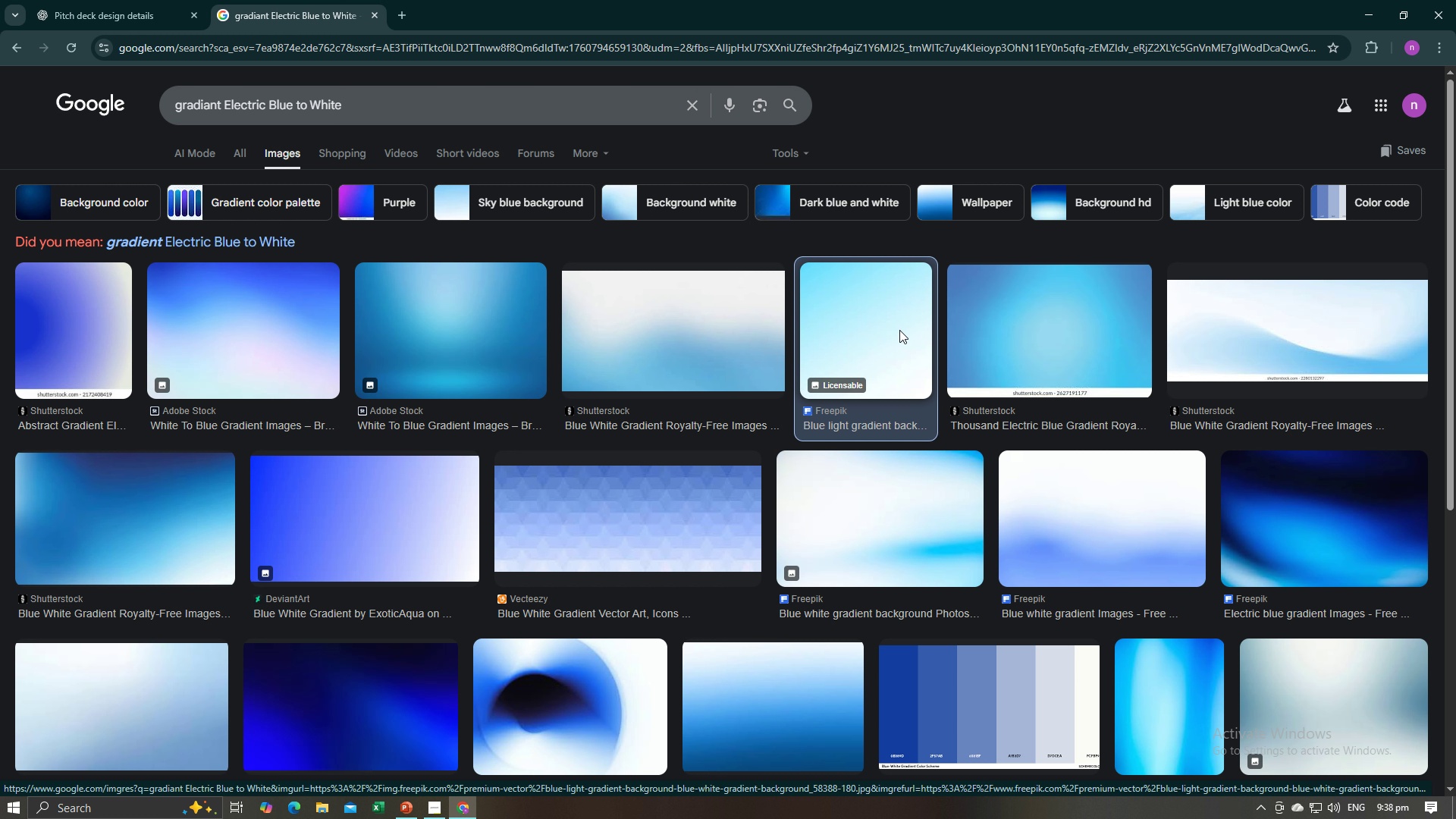 
scroll: coordinate [1040, 433], scroll_direction: down, amount: 9.0
 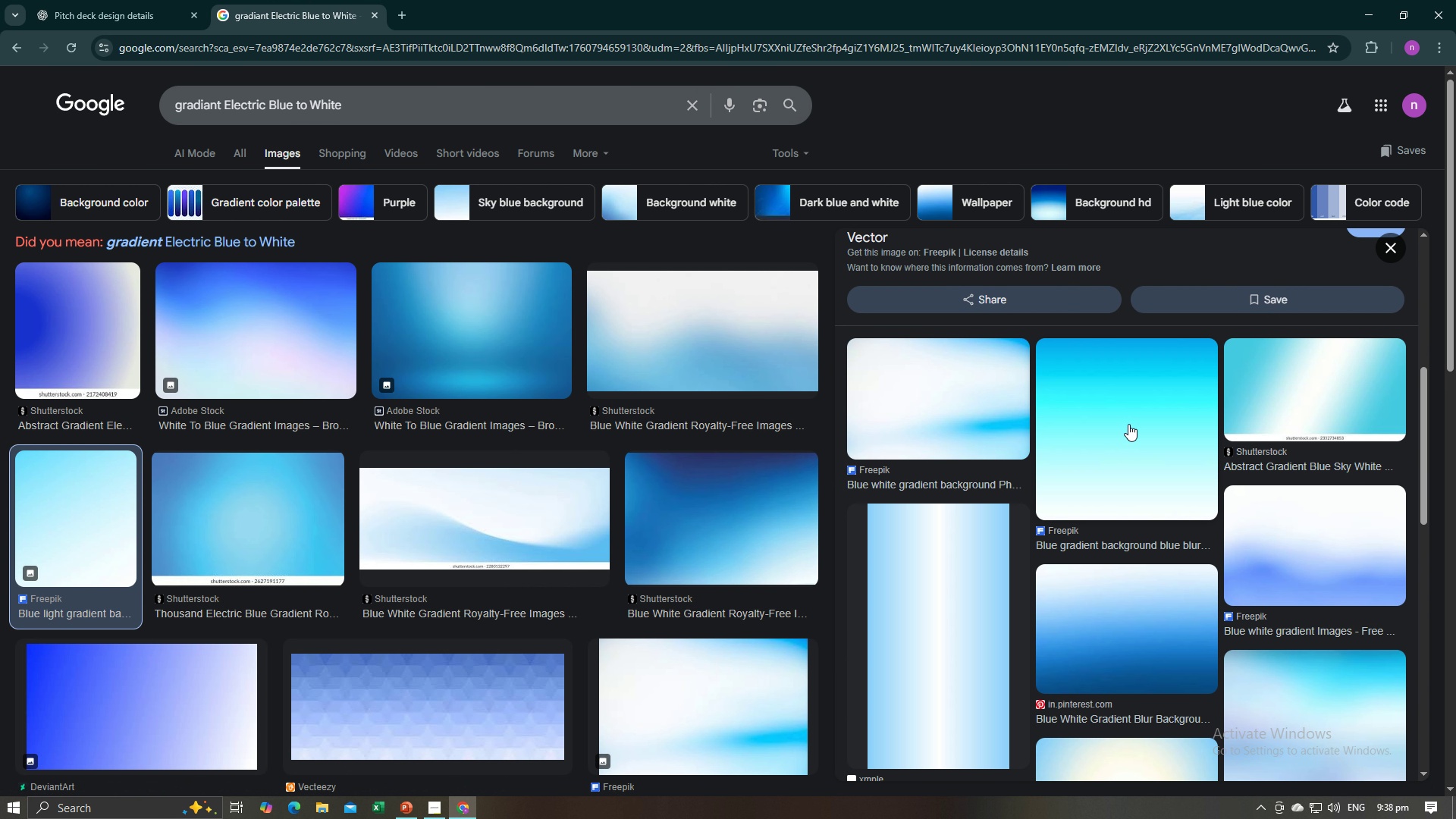 
left_click([1128, 424])
 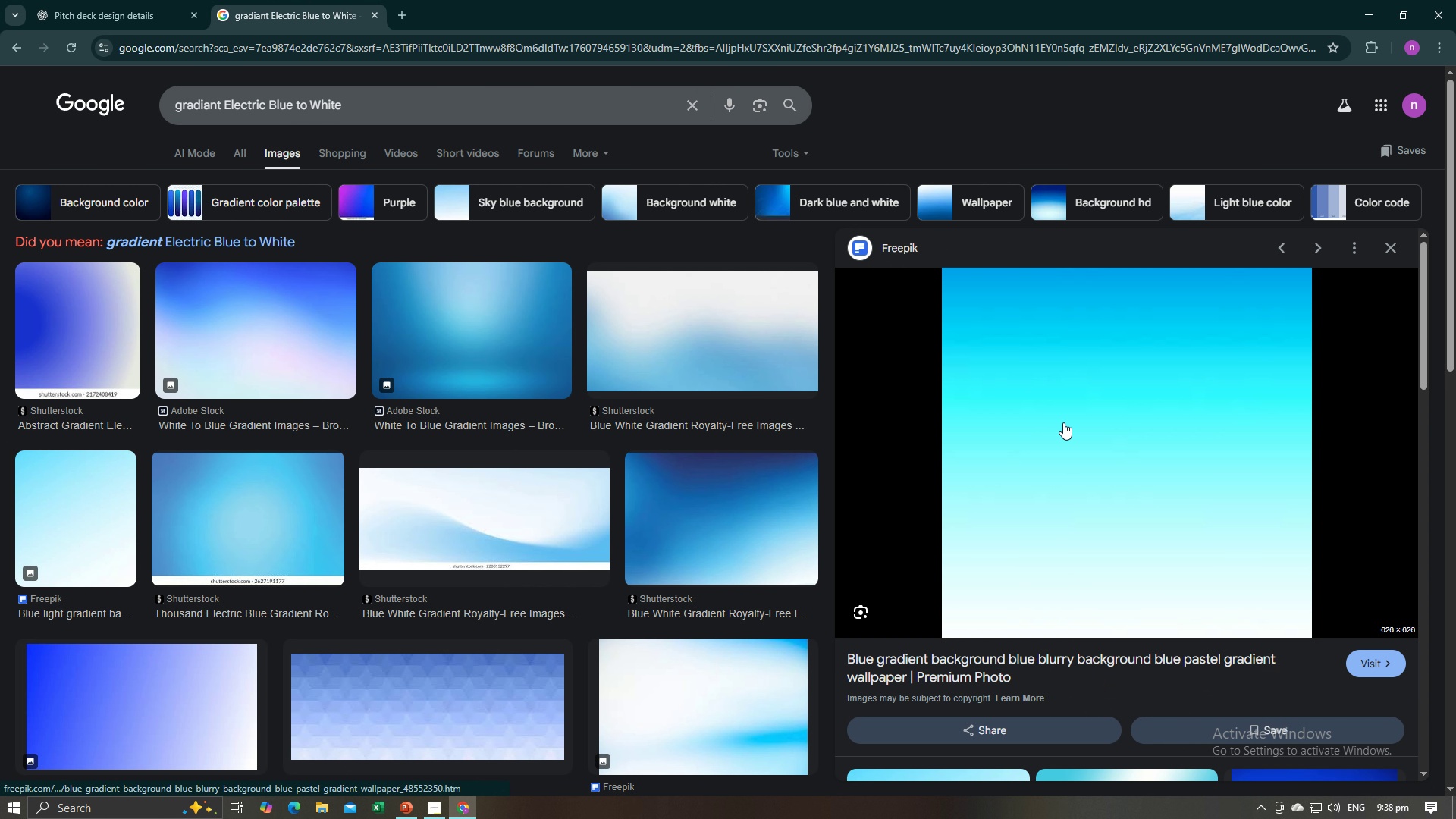 
right_click([1071, 413])
 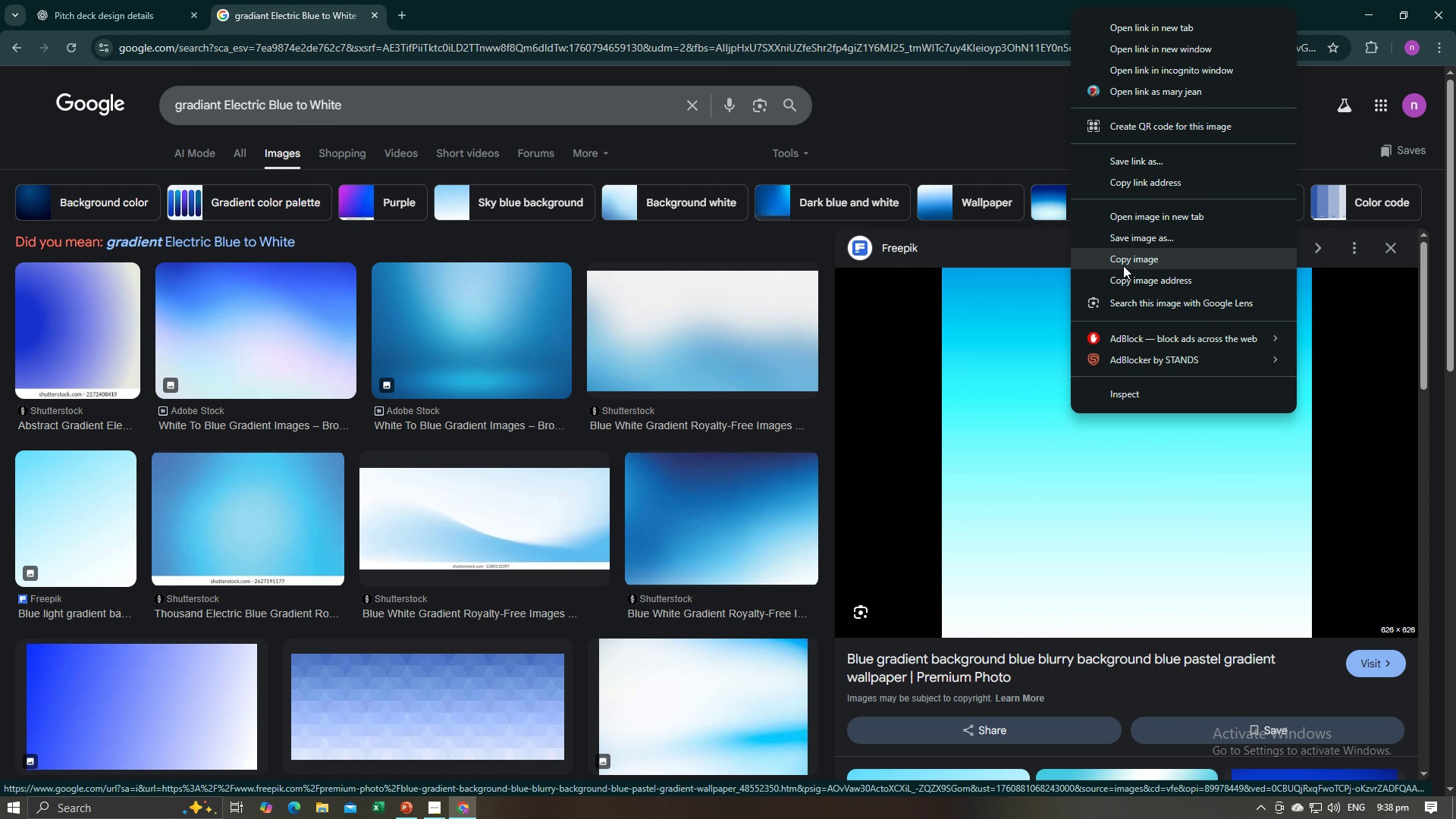 
left_click([1125, 259])
 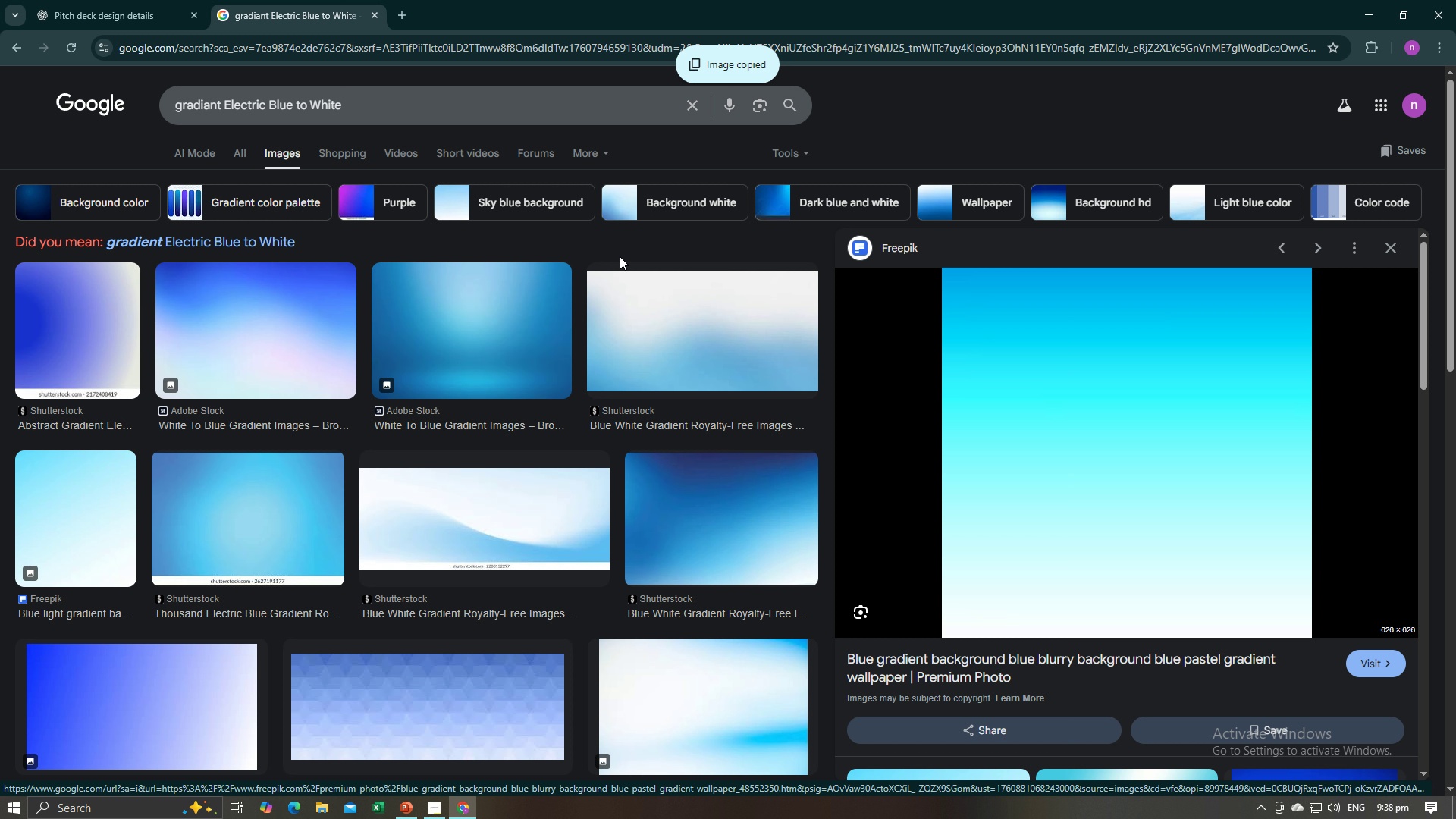 
key(Alt+AltLeft)
 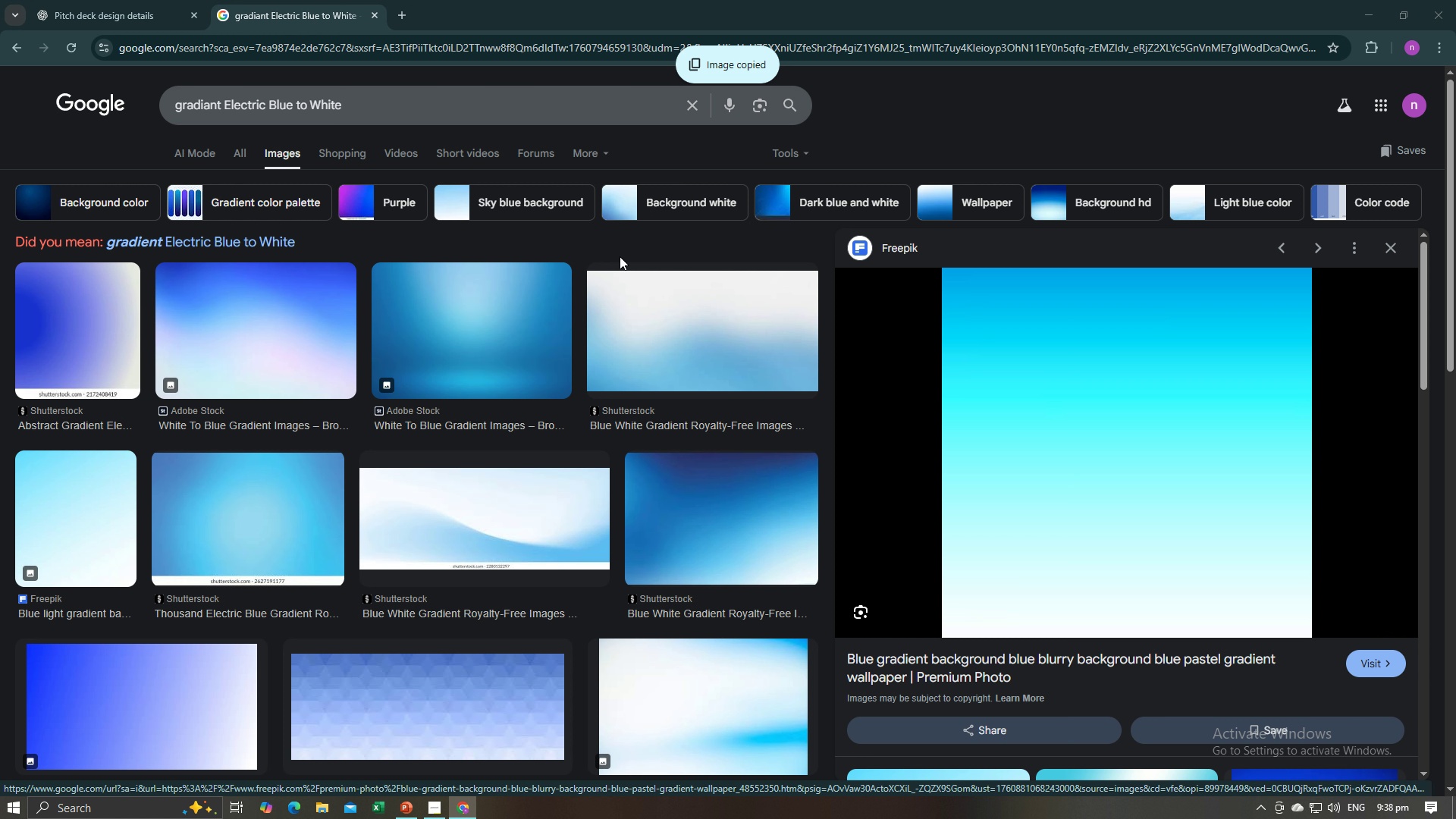 
key(Alt+Tab)
 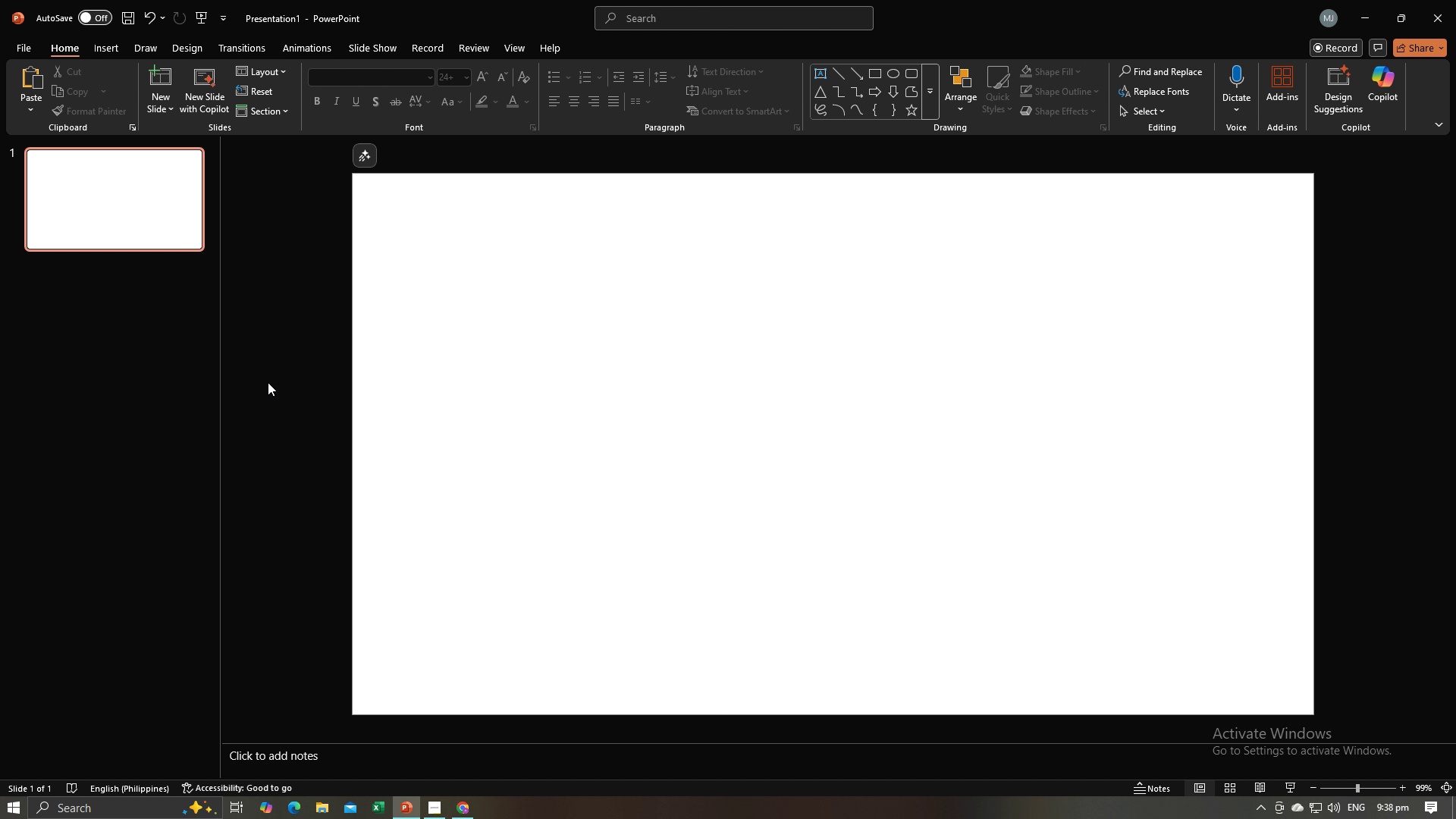 
left_click([268, 382])